 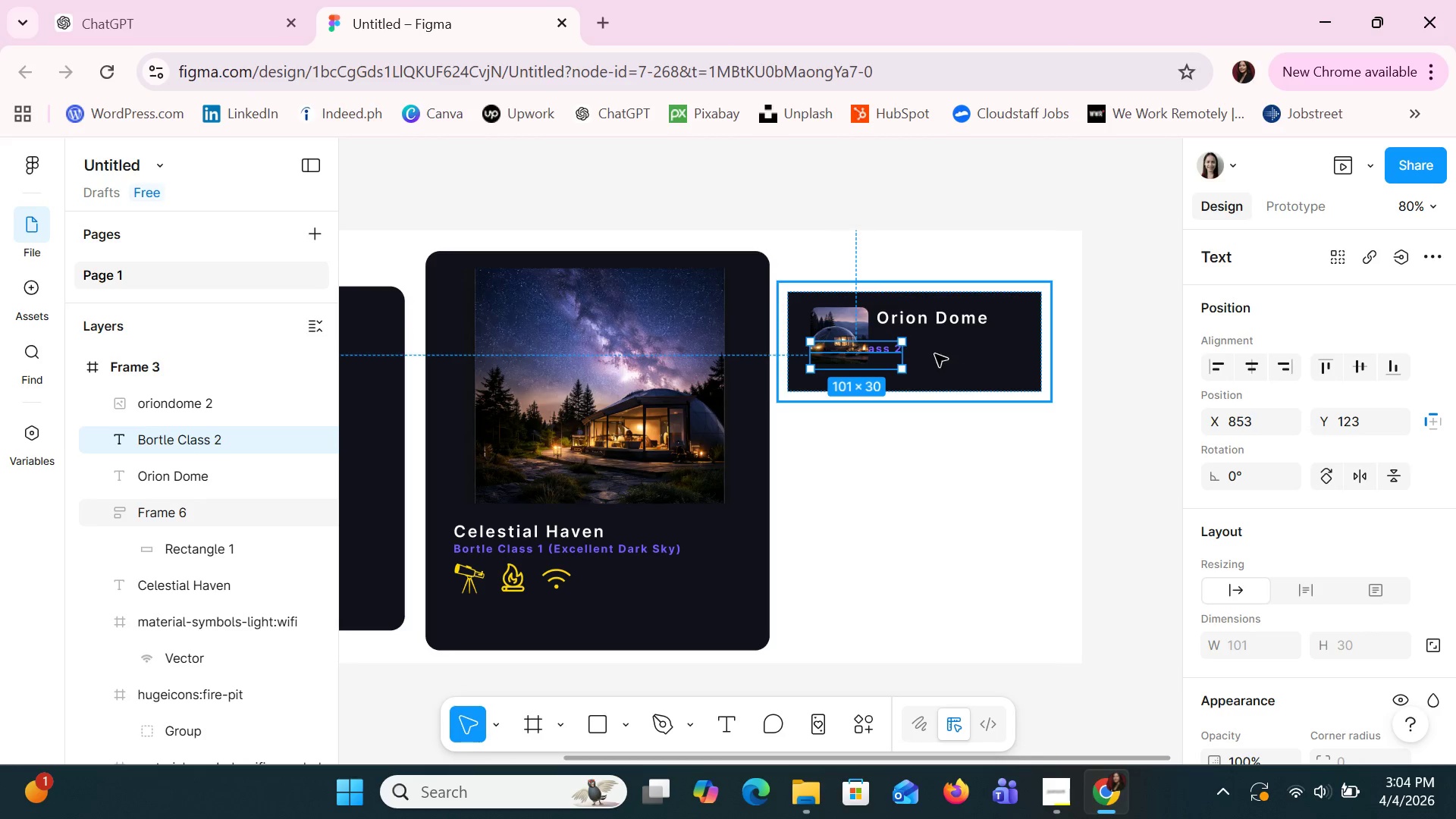 
left_click_drag(start_coordinate=[893, 353], to_coordinate=[968, 337])
 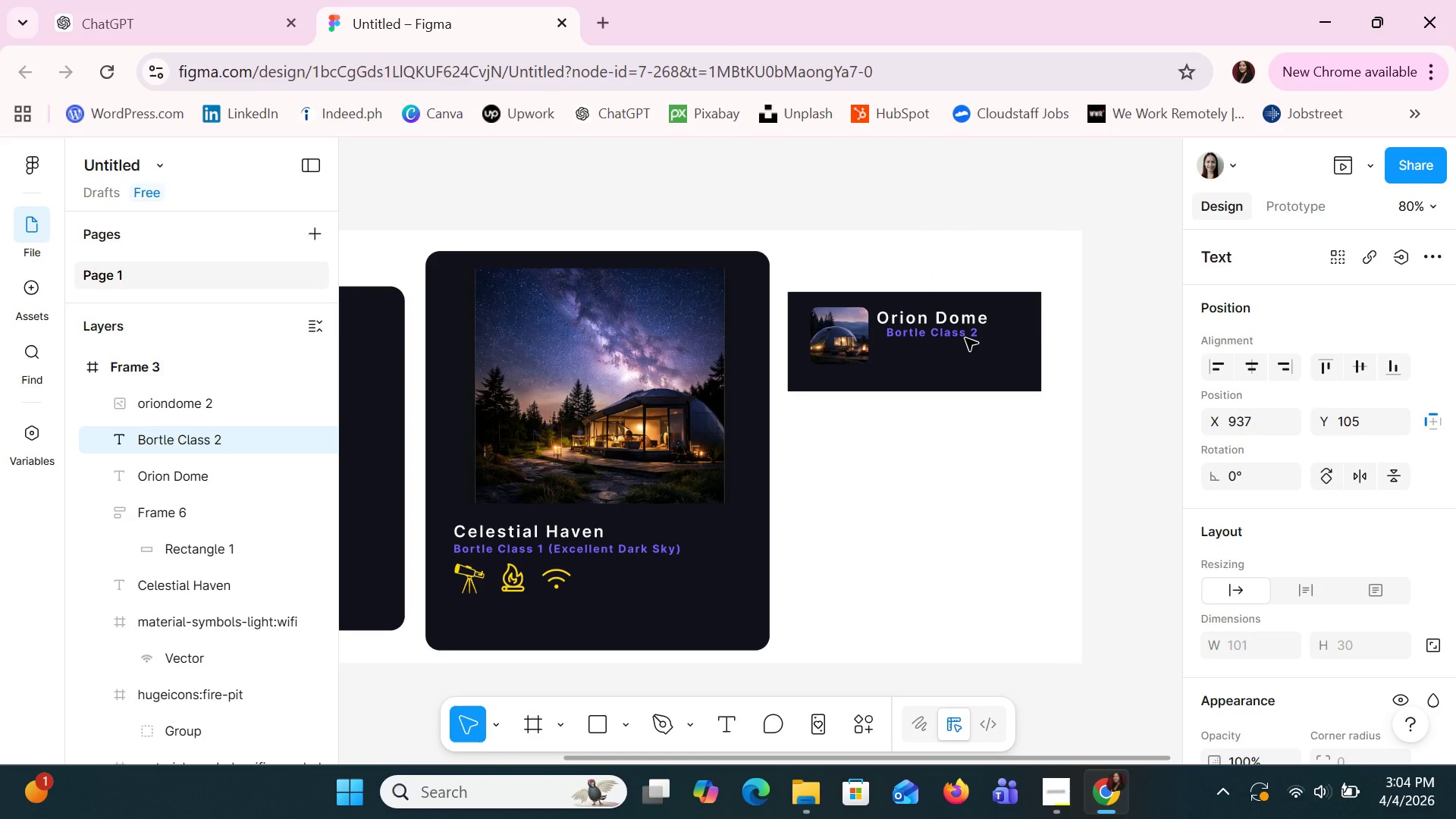 
key(ArrowDown)
 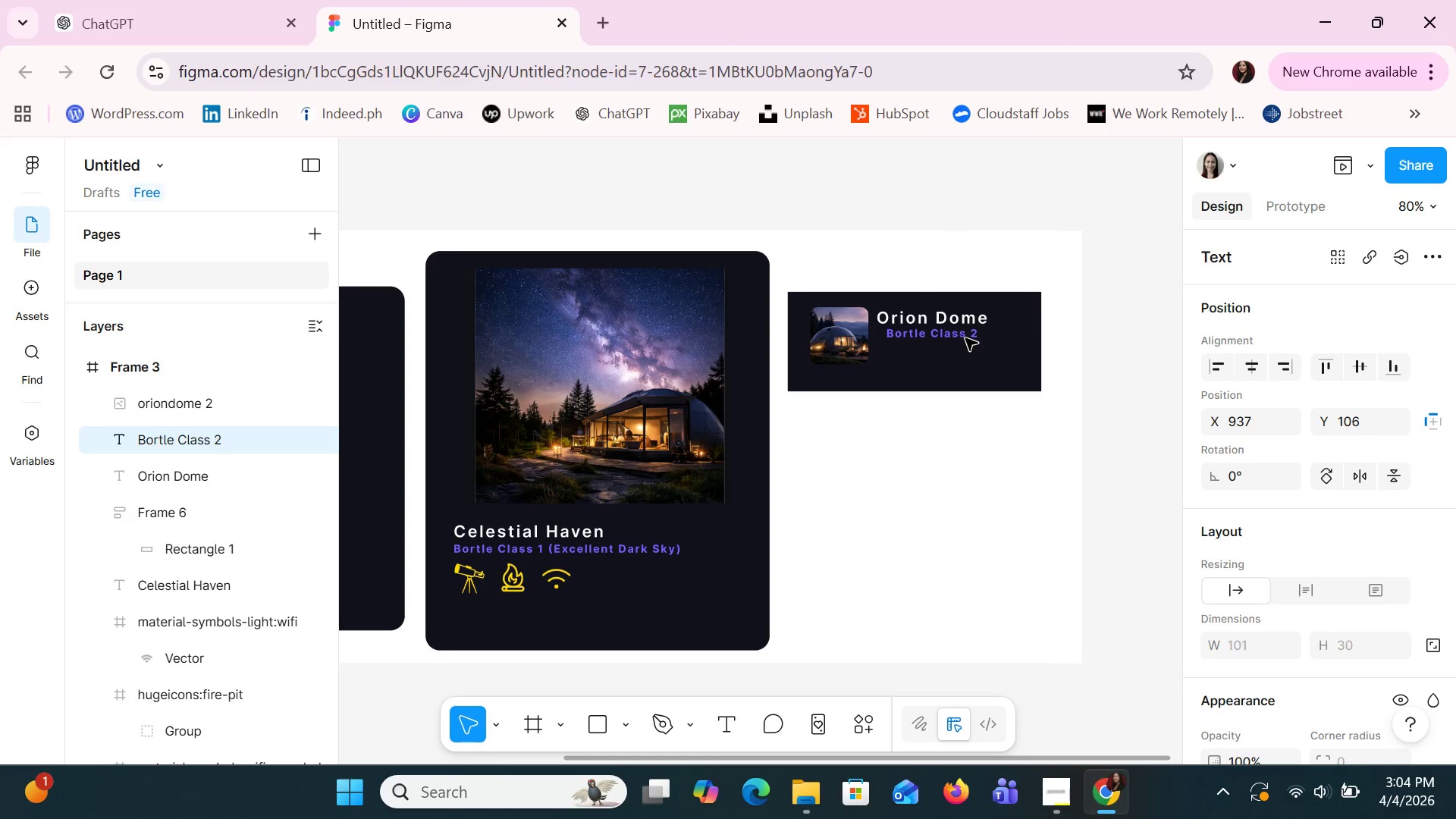 
key(ArrowDown)
 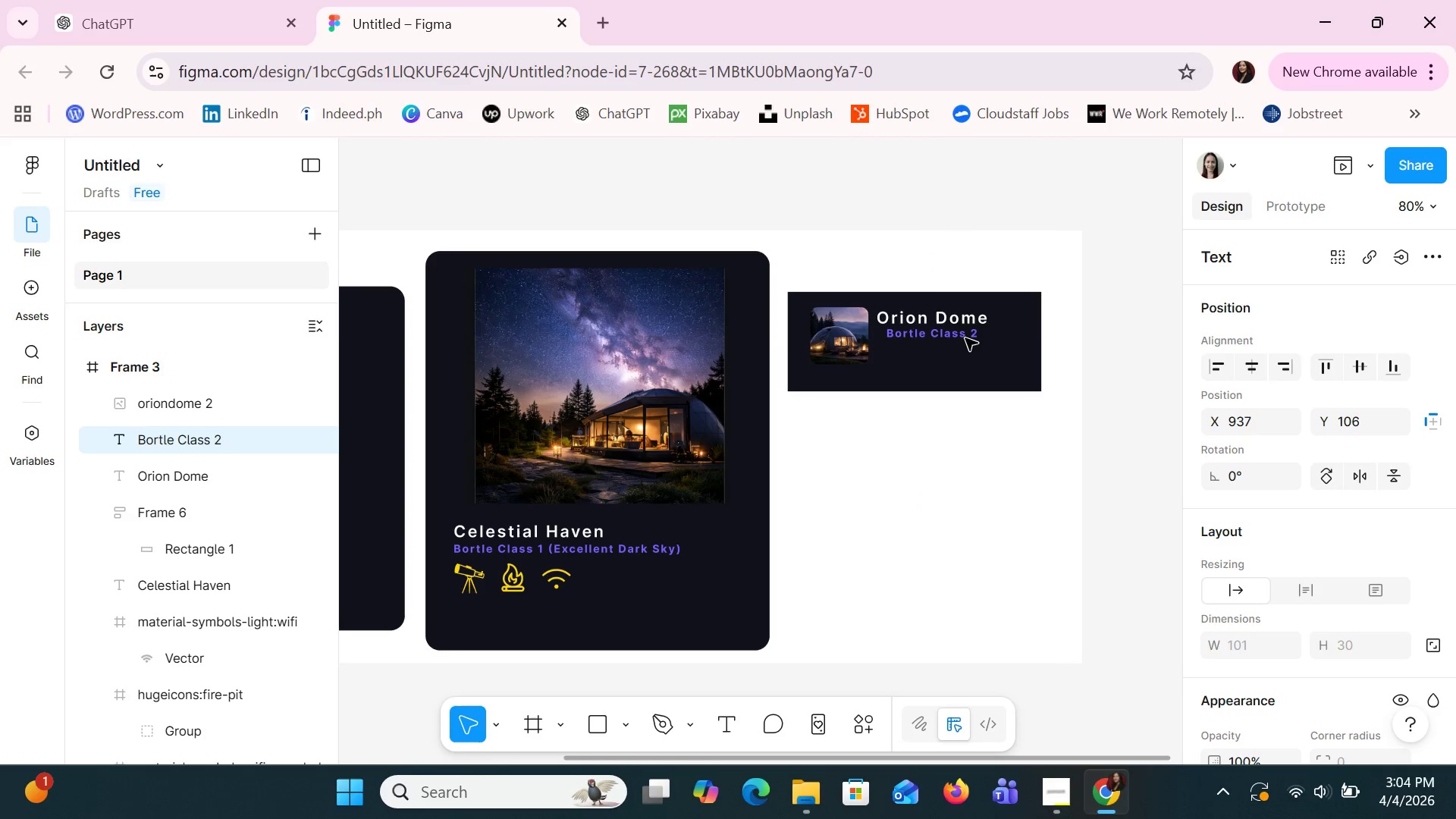 
key(ArrowDown)
 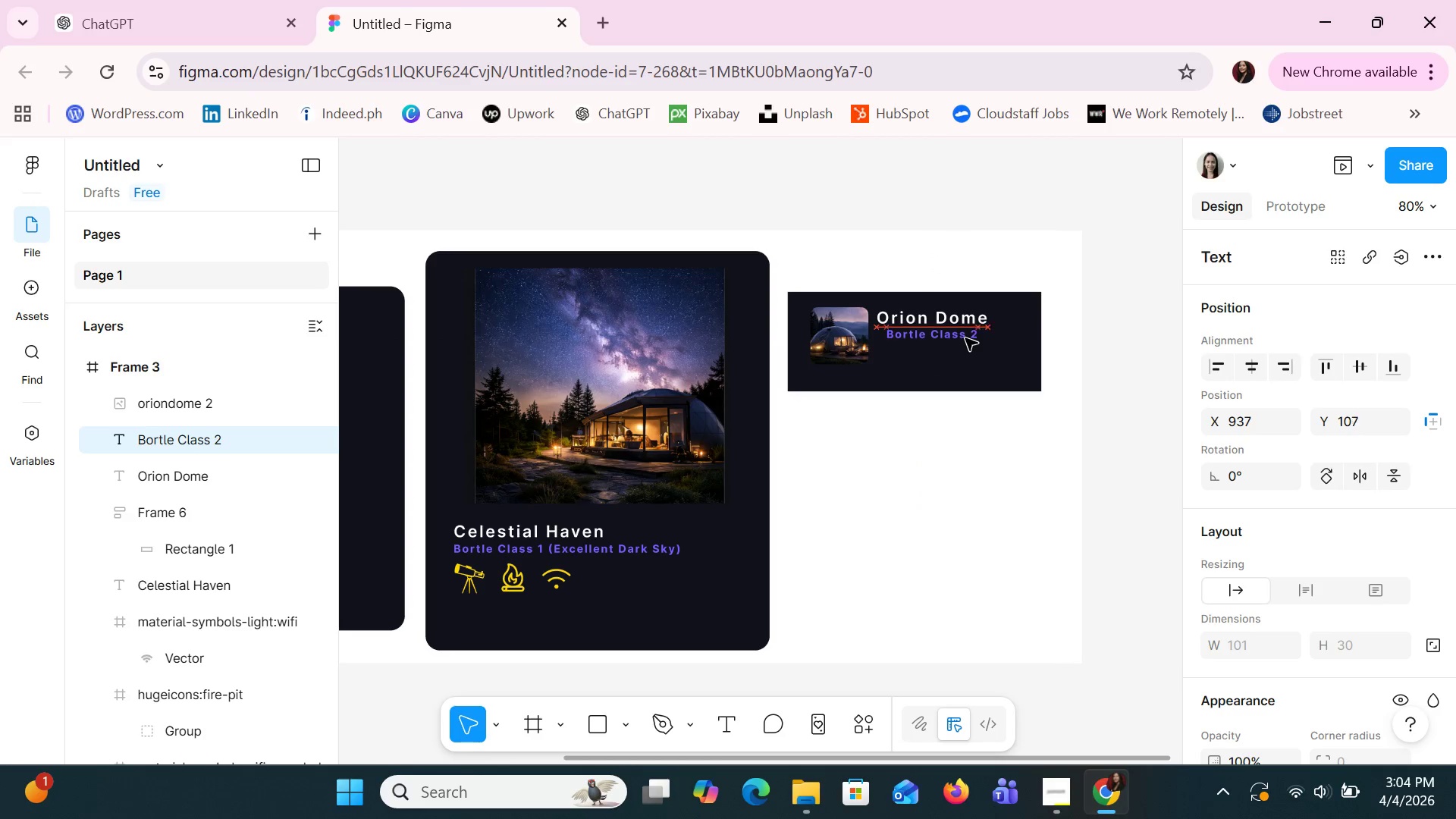 
key(ArrowDown)
 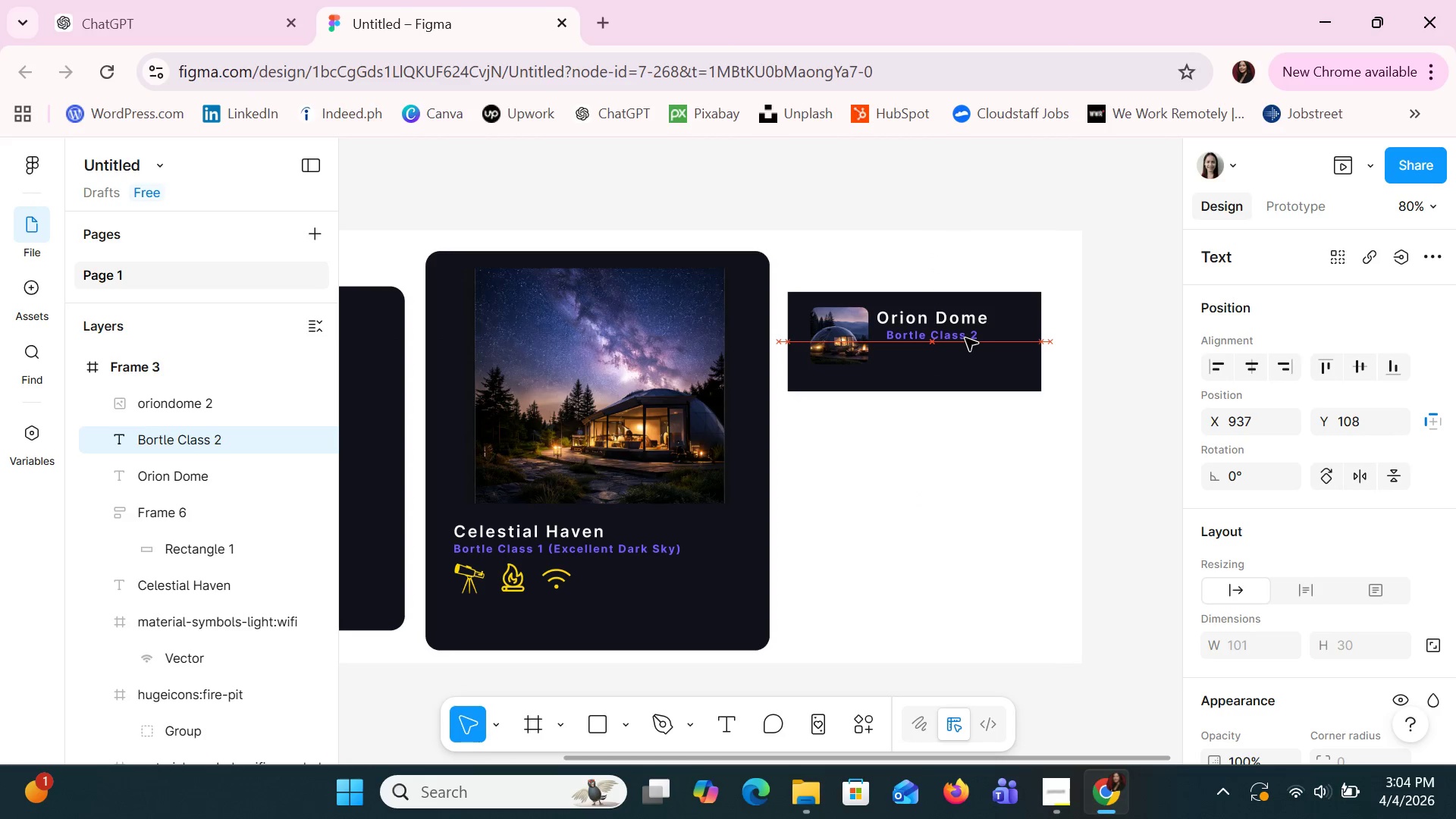 
key(ArrowLeft)
 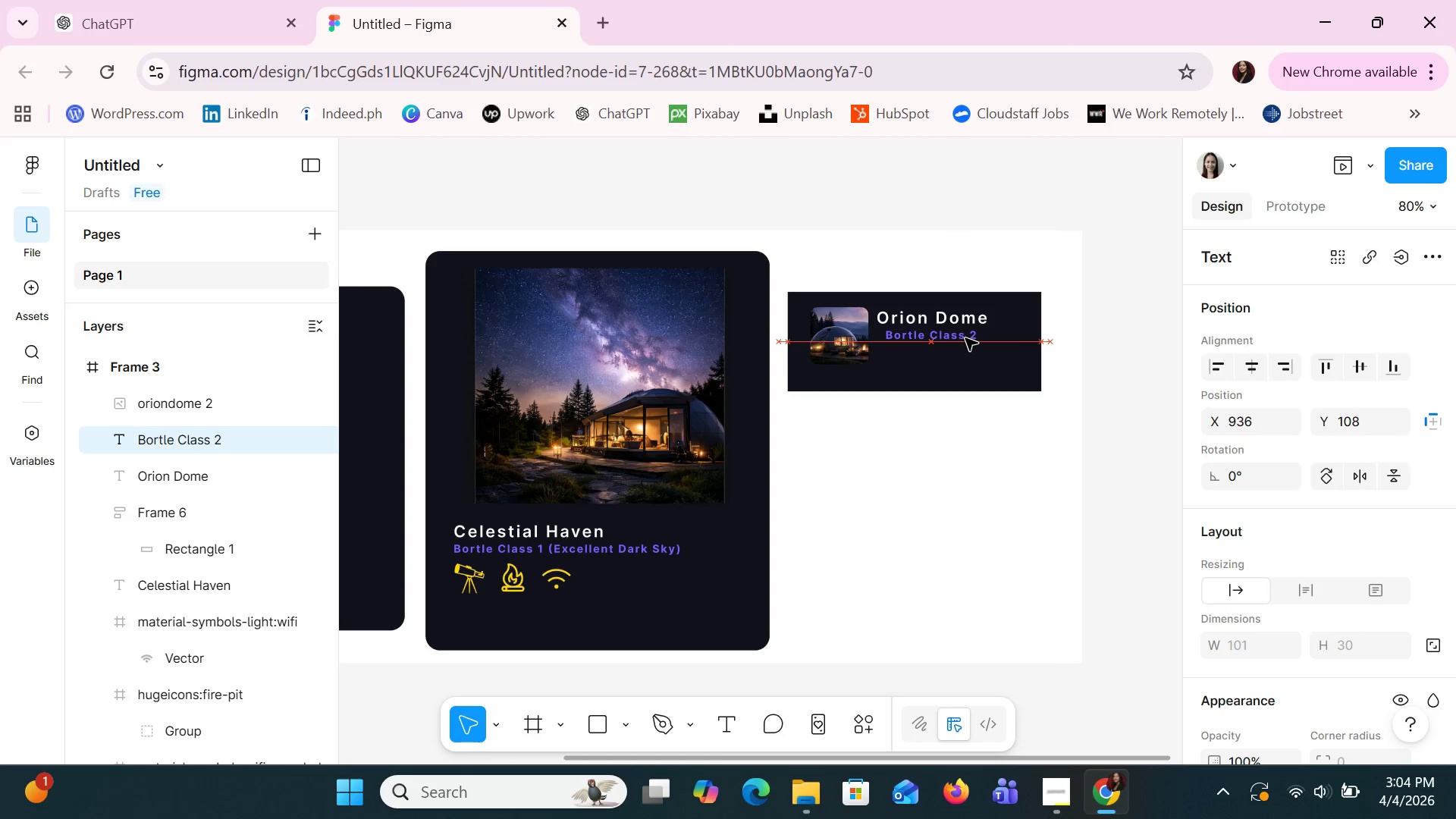 
key(ArrowLeft)
 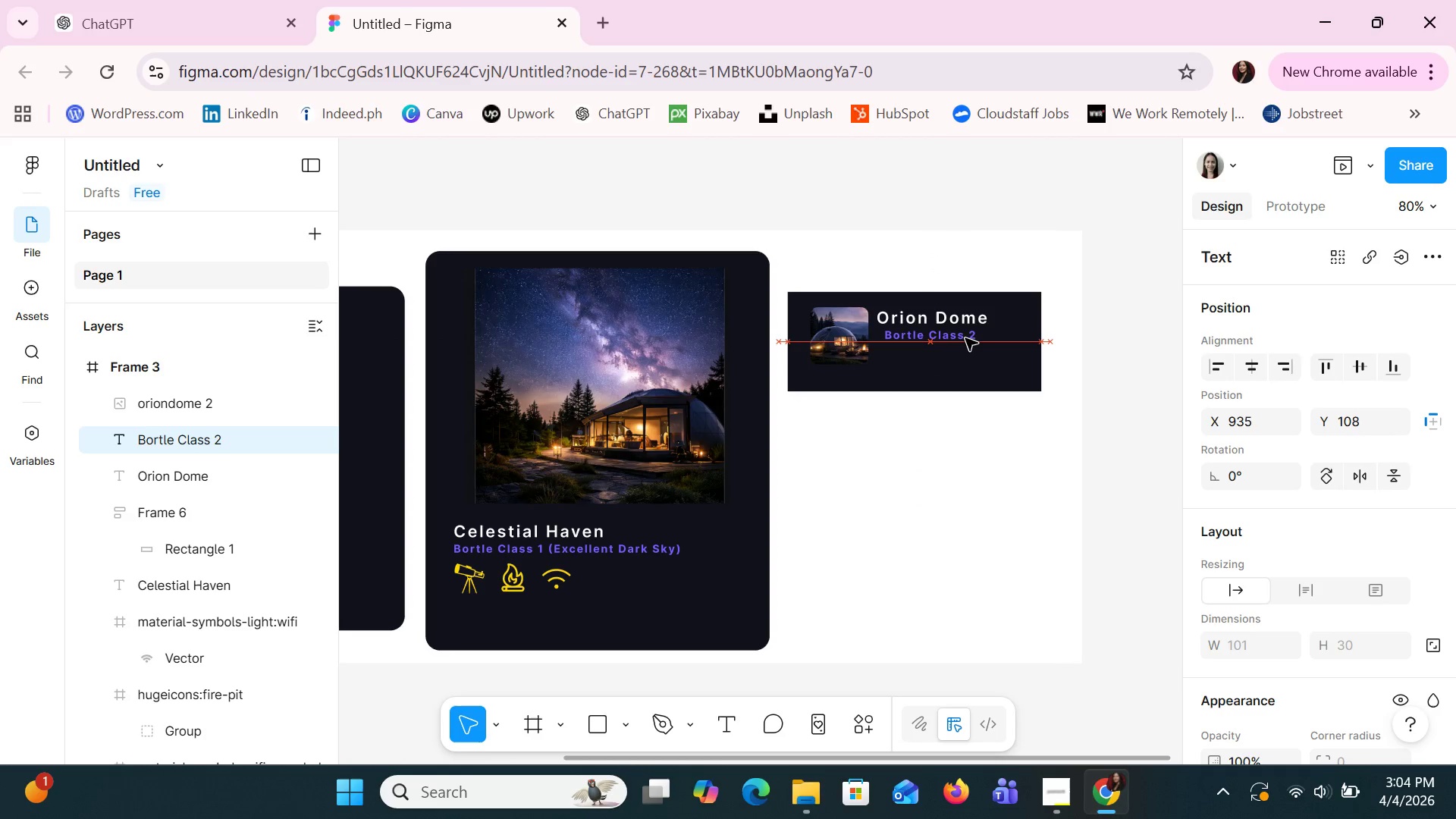 
key(ArrowLeft)
 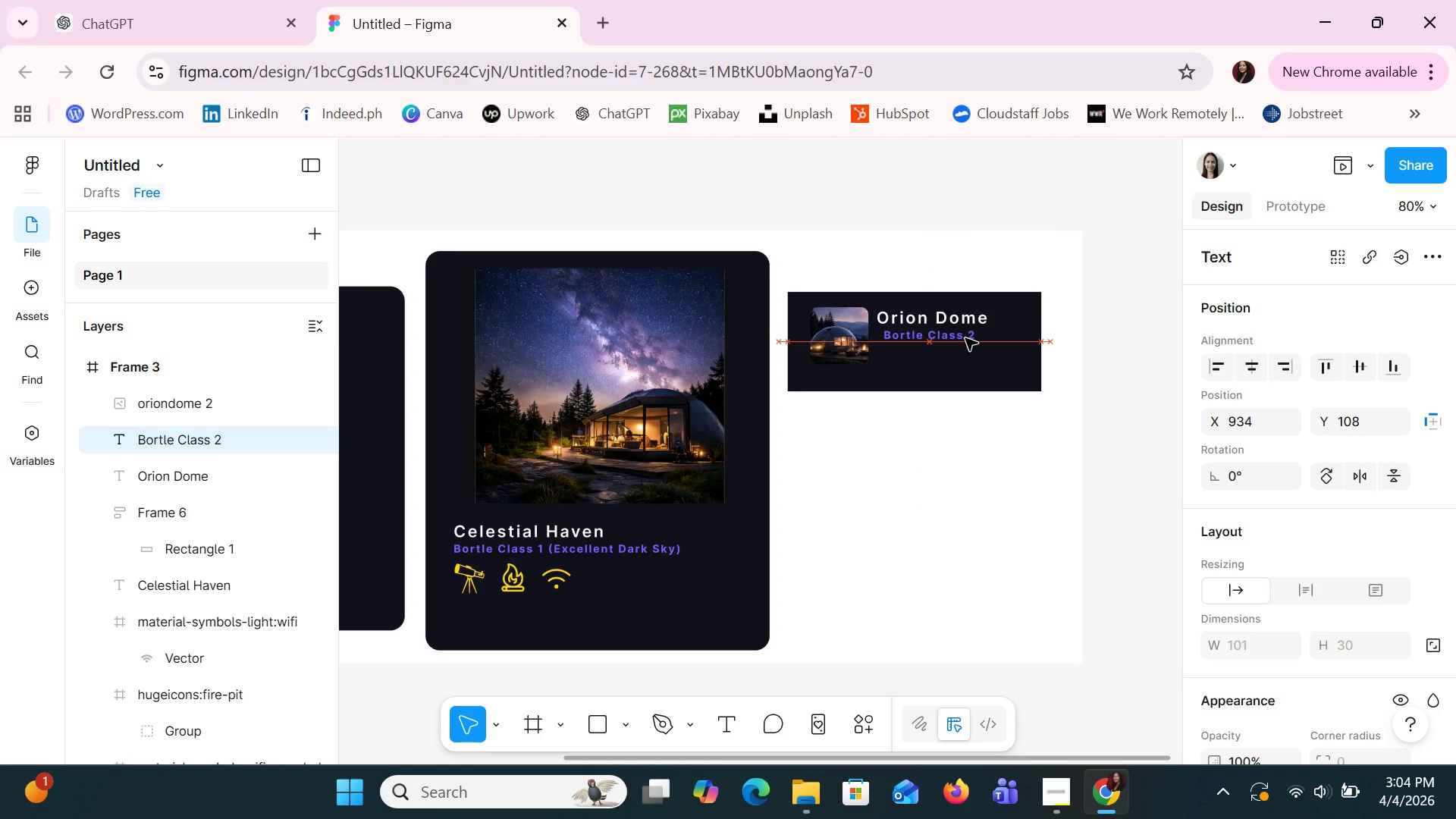 
key(ArrowLeft)
 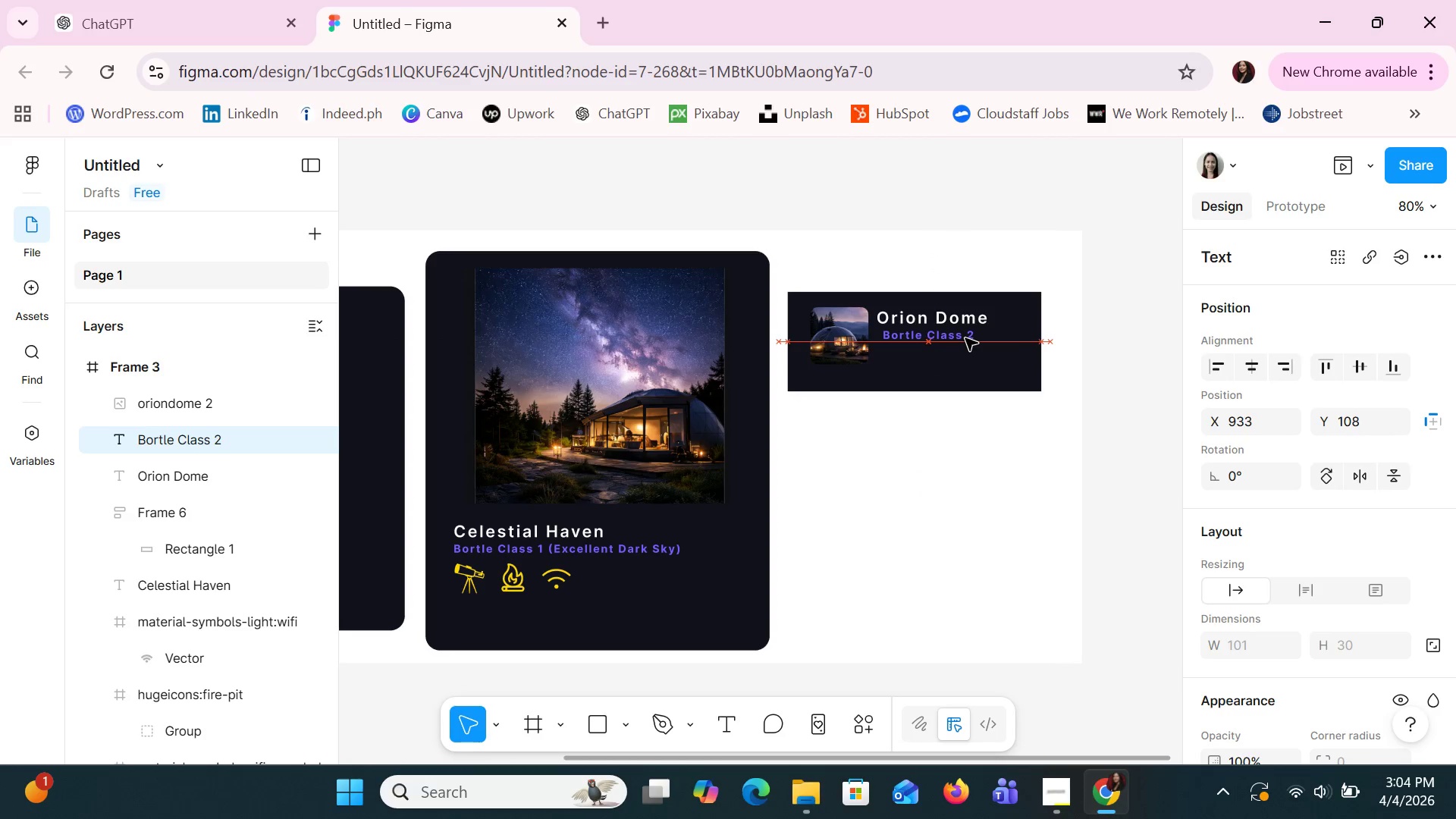 
key(ArrowLeft)
 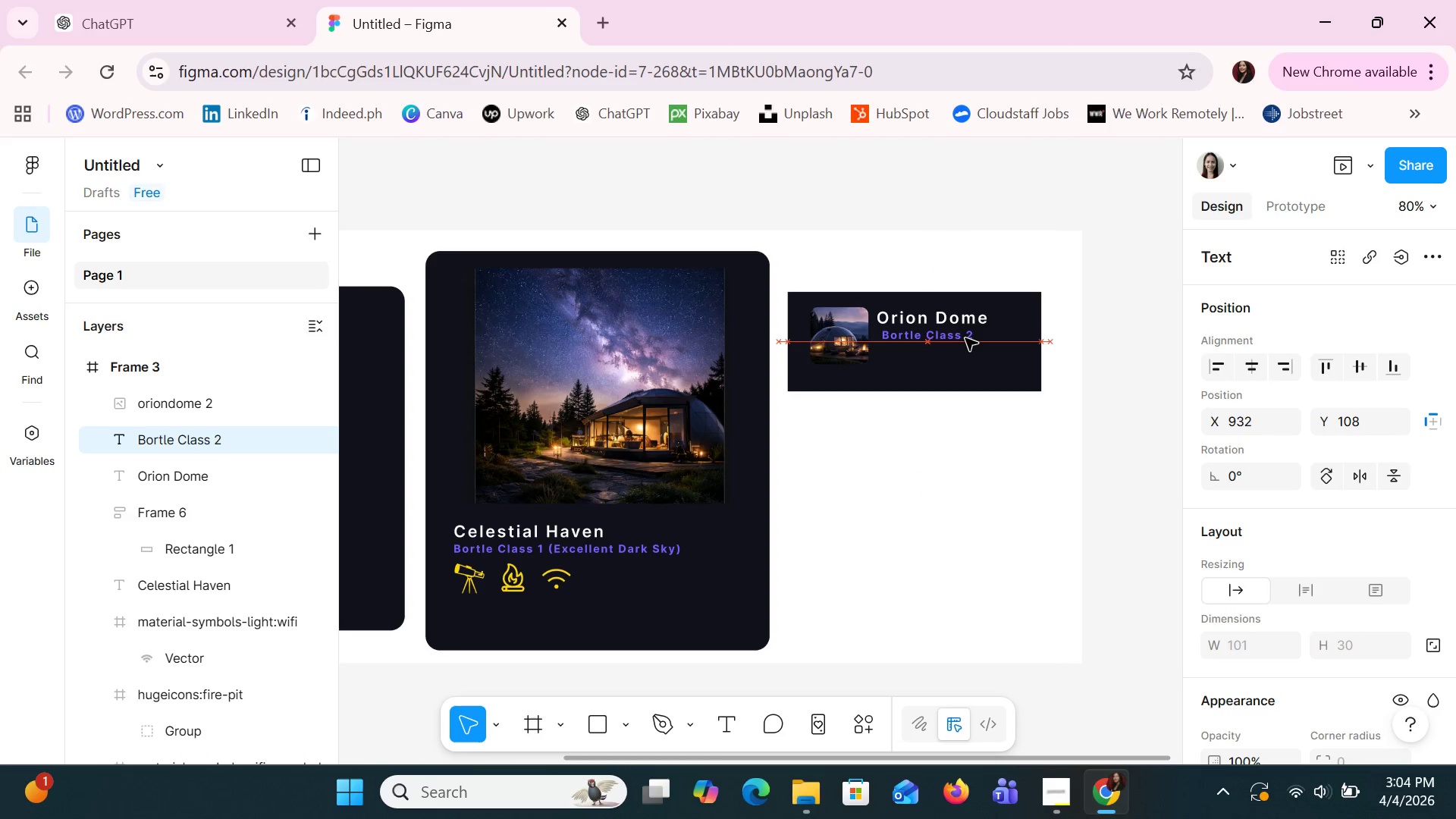 
key(ArrowLeft)
 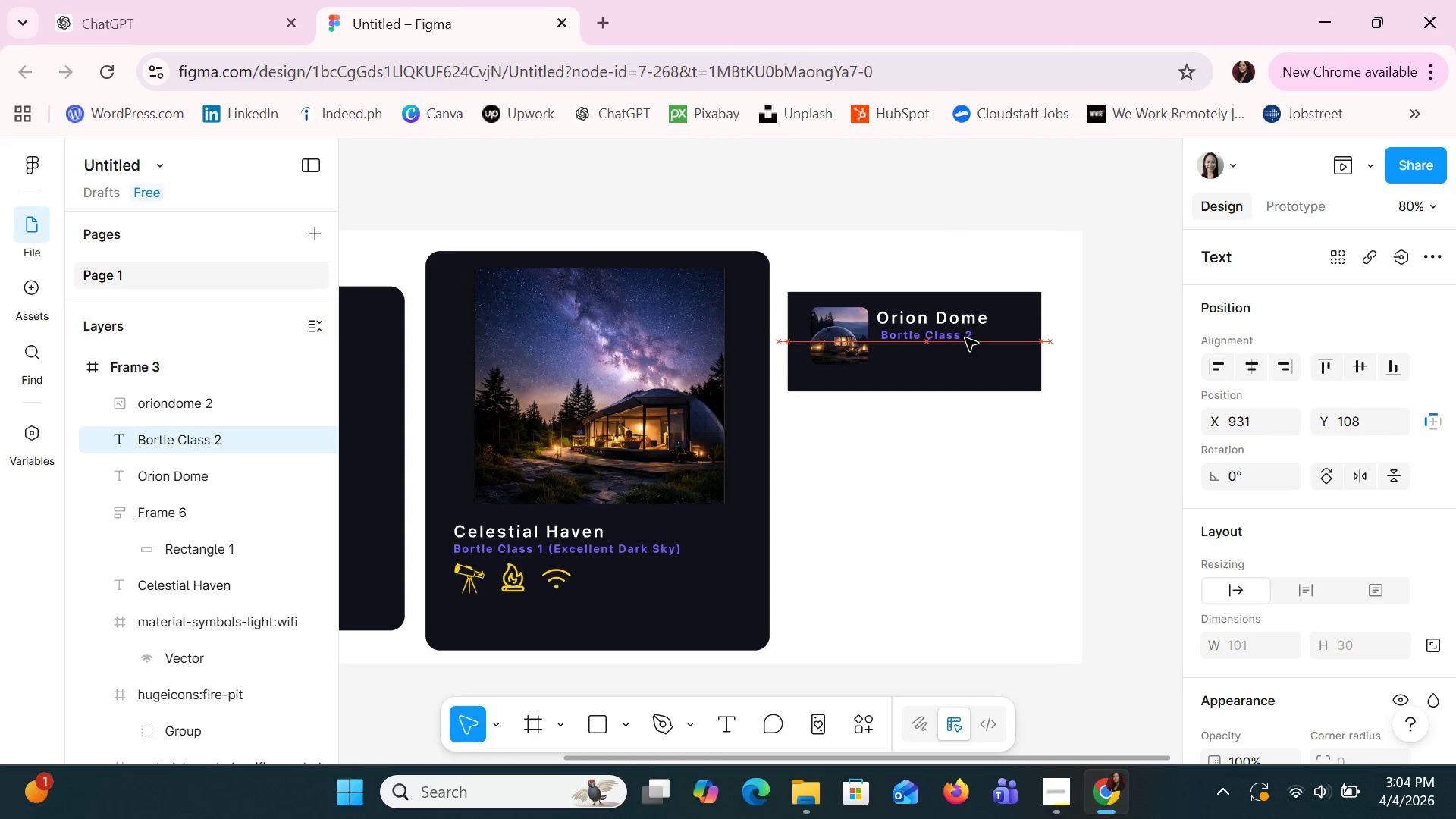 
key(ArrowLeft)
 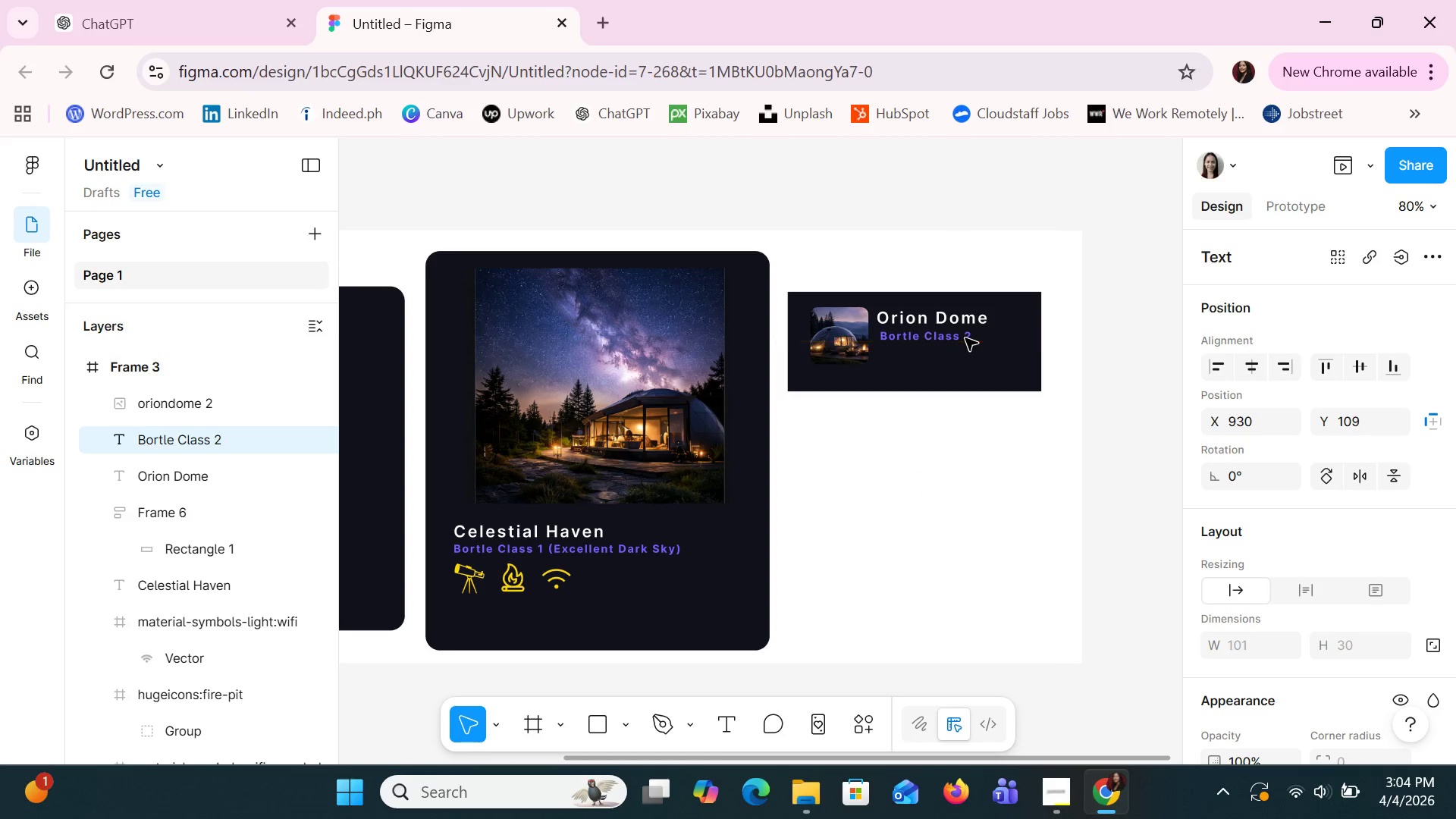 
key(ArrowDown)
 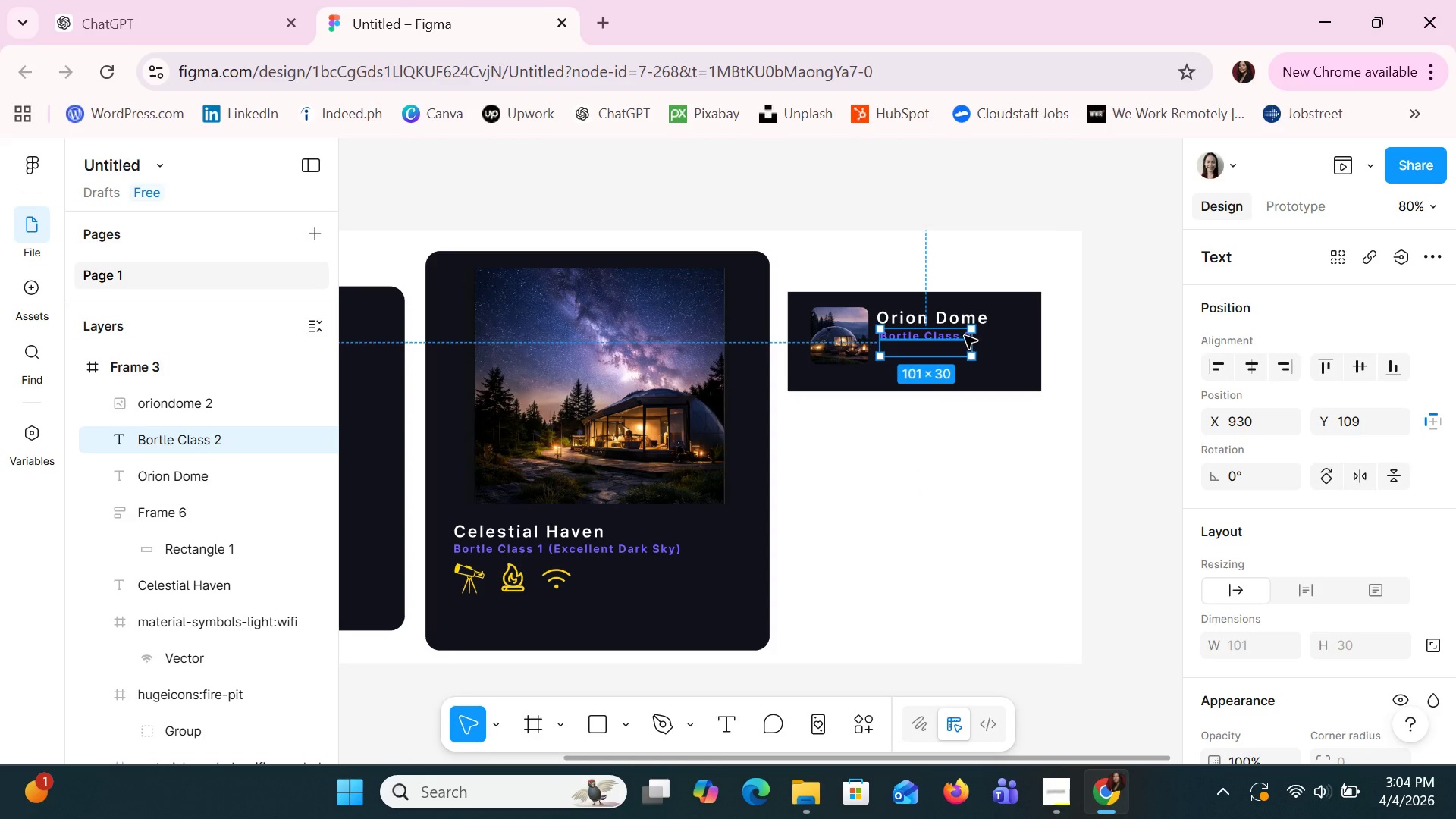 
double_click([965, 336])
 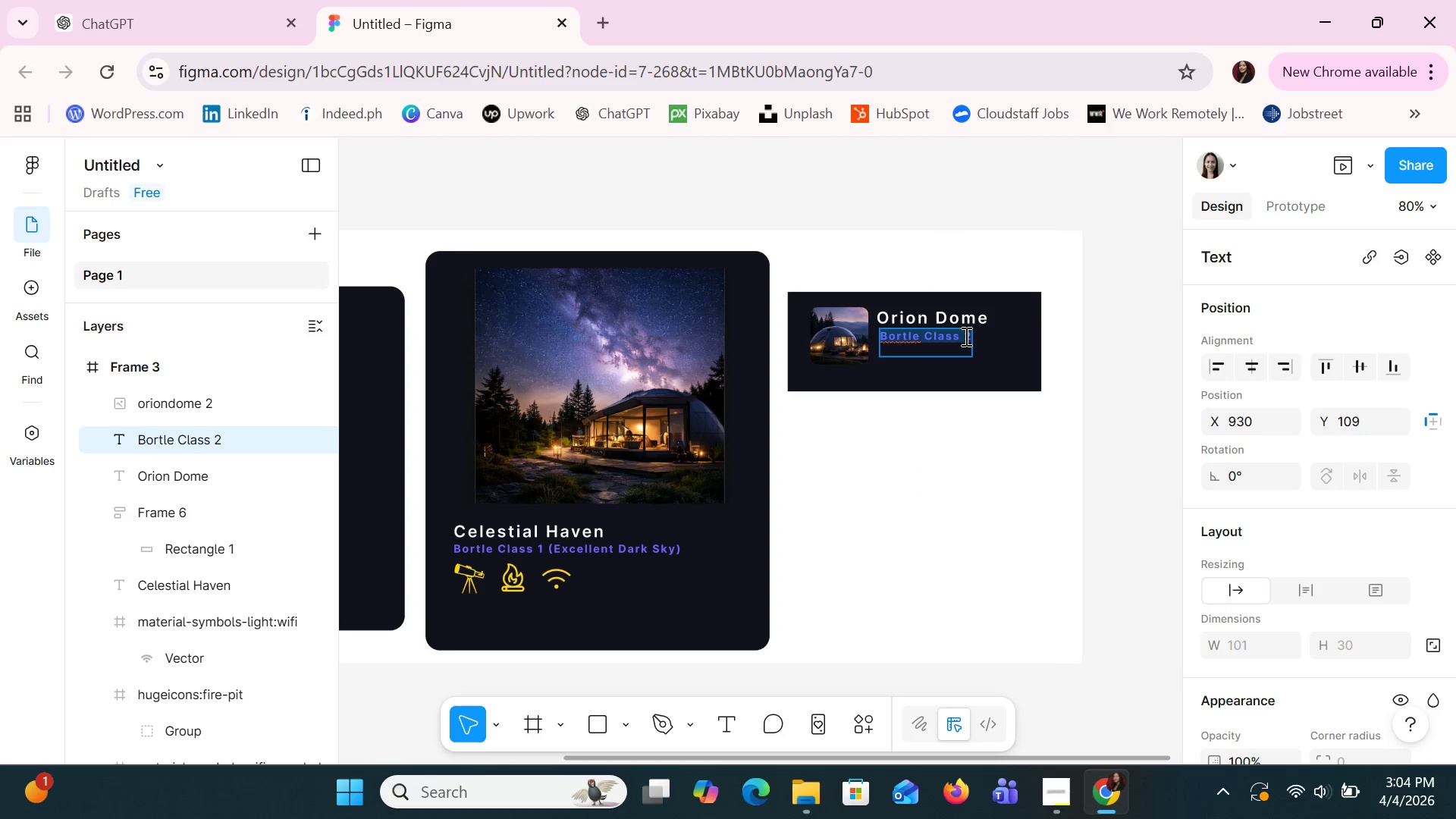 
triple_click([965, 336])
 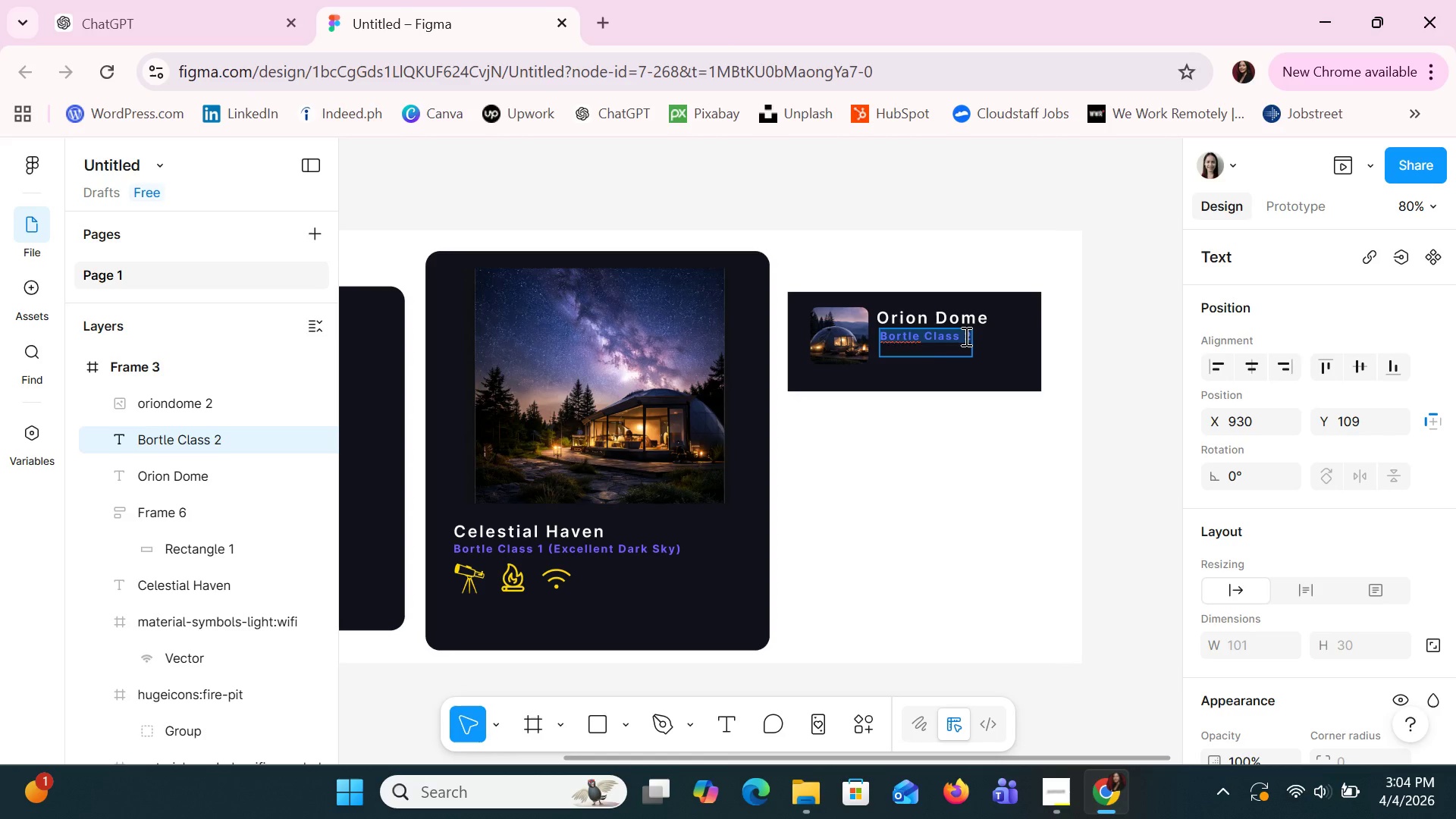 
triple_click([965, 336])
 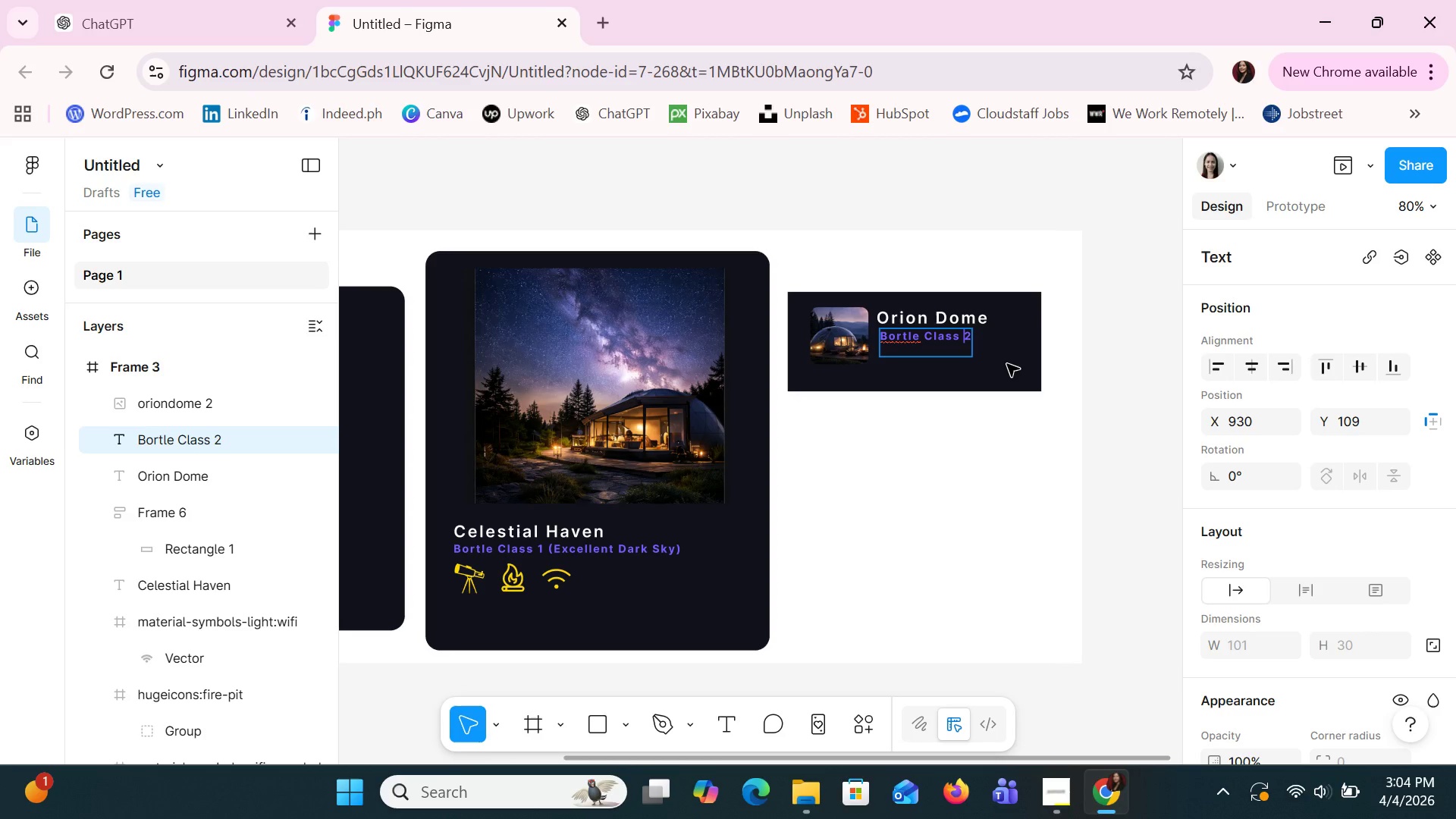 
key(Delete)
 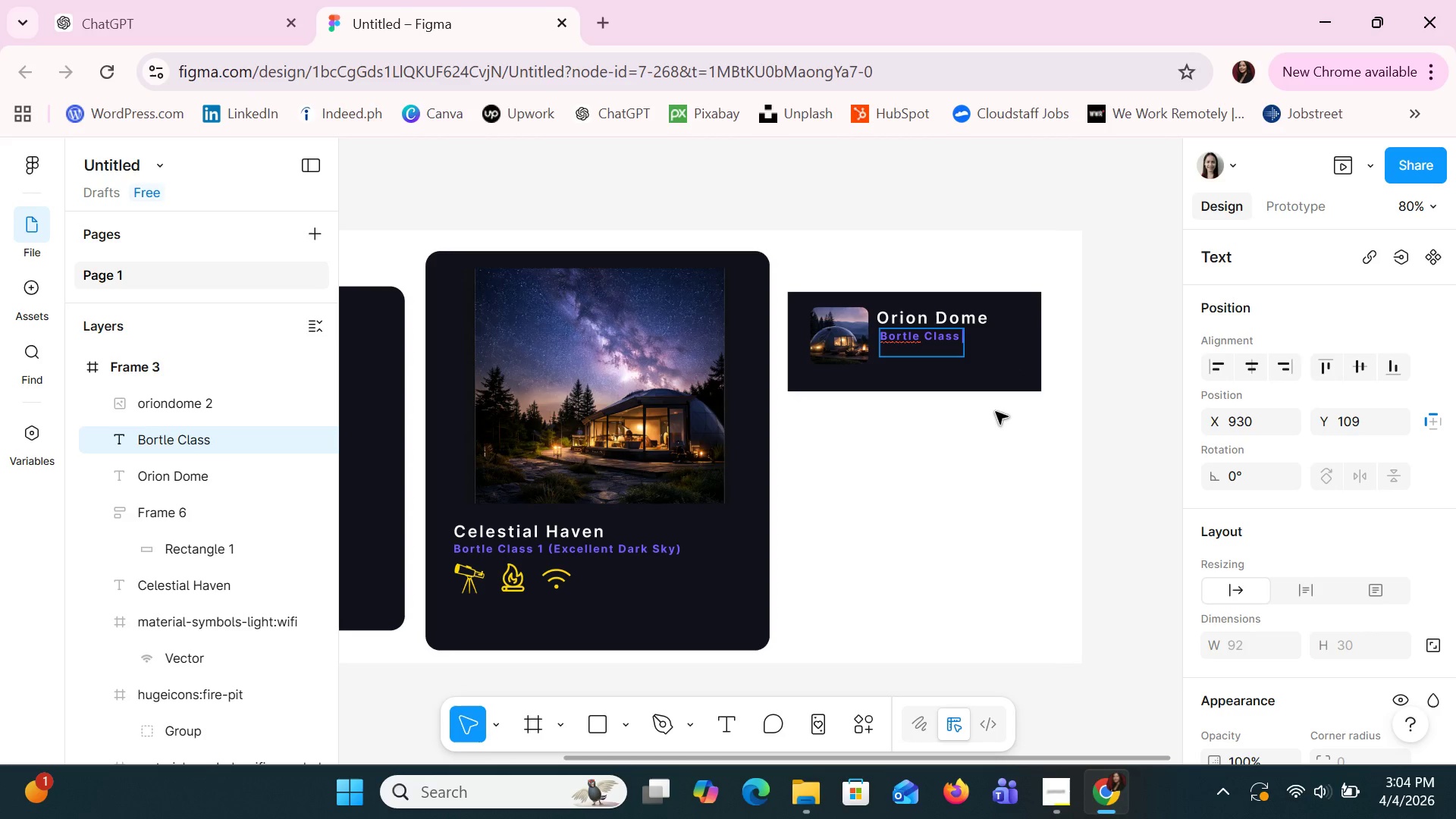 
left_click([930, 482])
 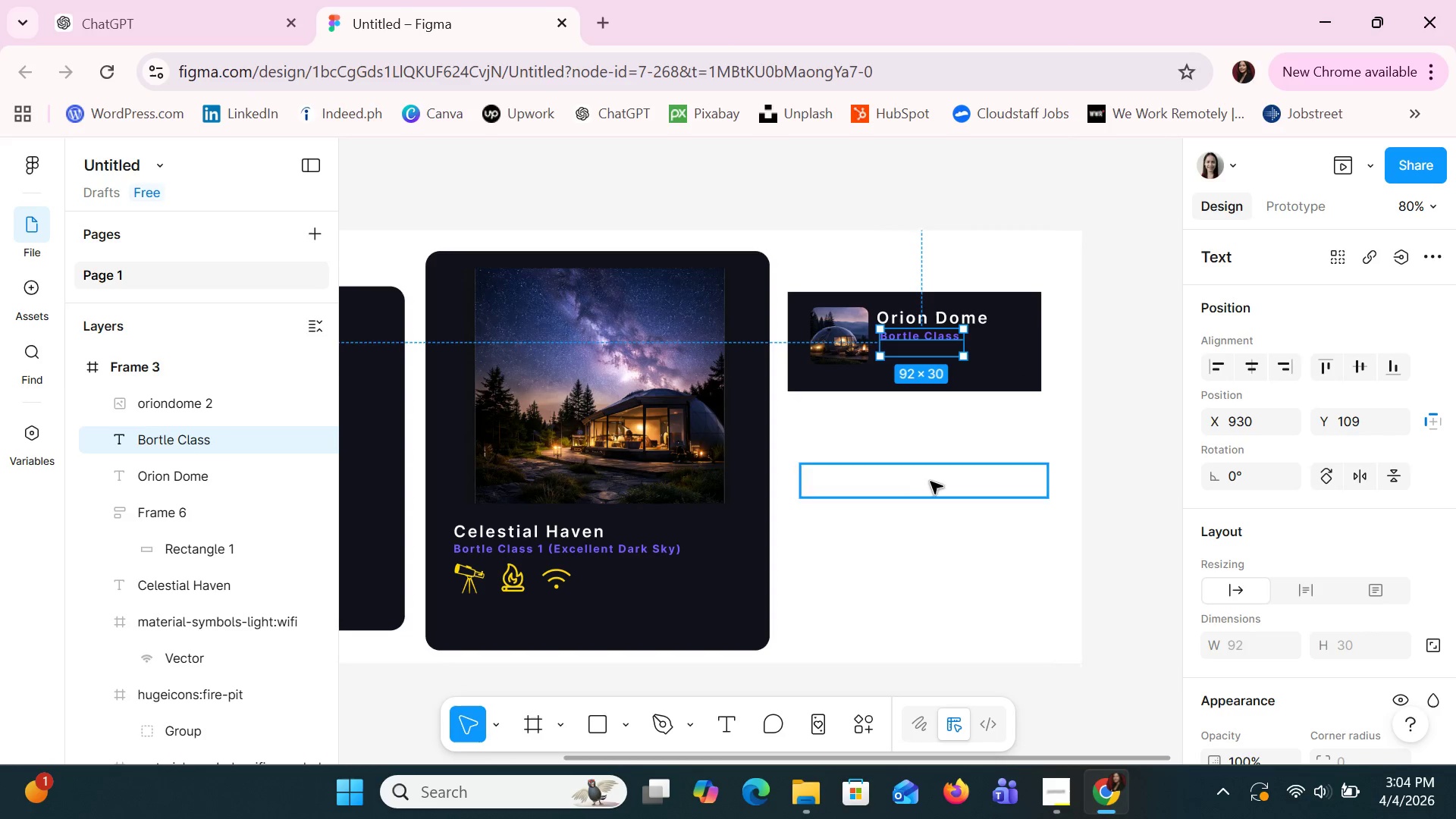 
hold_key(key=ControlLeft, duration=1.17)
hold_key(key=ControlLeft, duration=1.03)
scroll: coordinate [930, 482], scroll_direction: up, amount: 16.0
 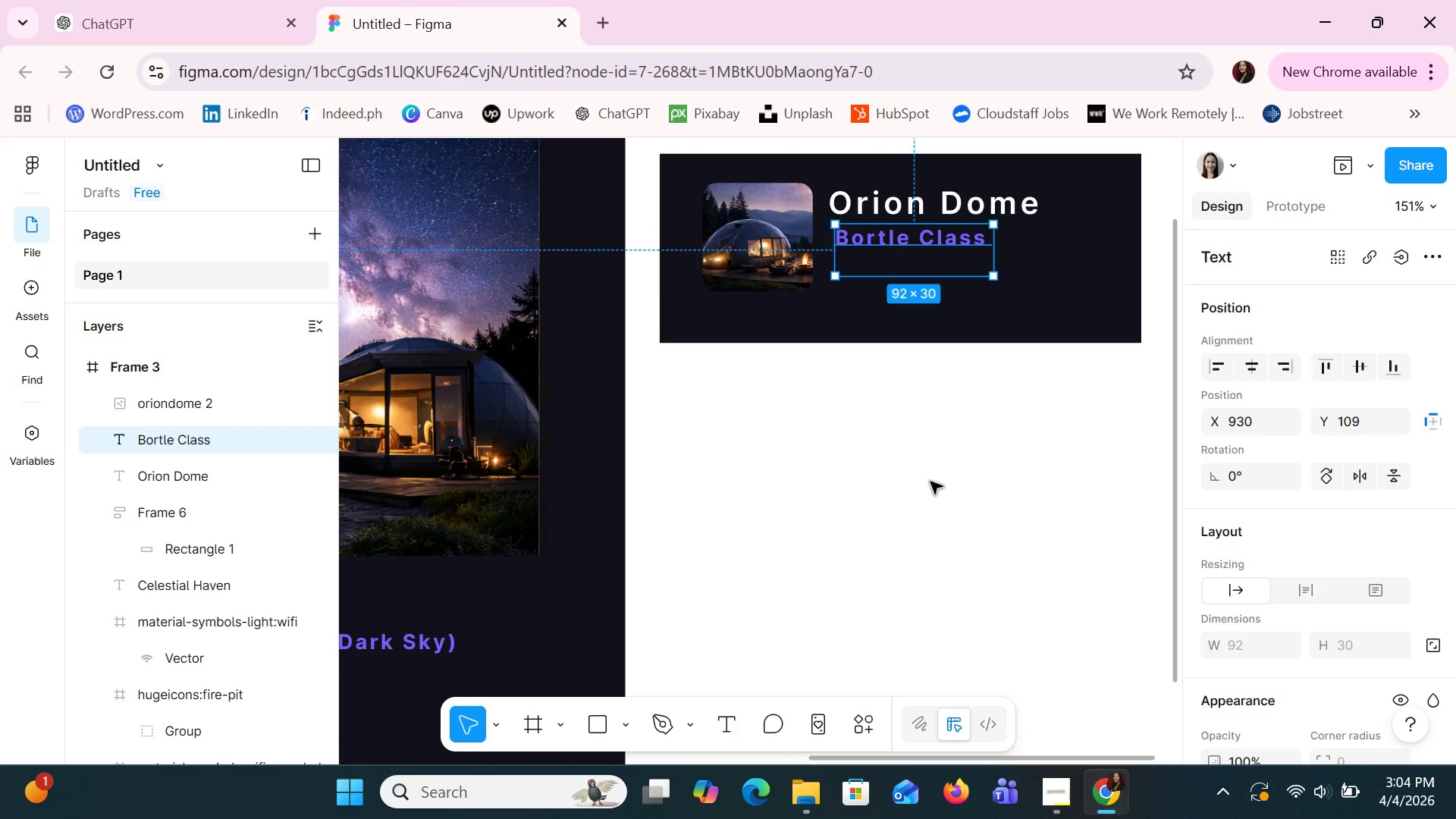 
left_click([930, 482])
 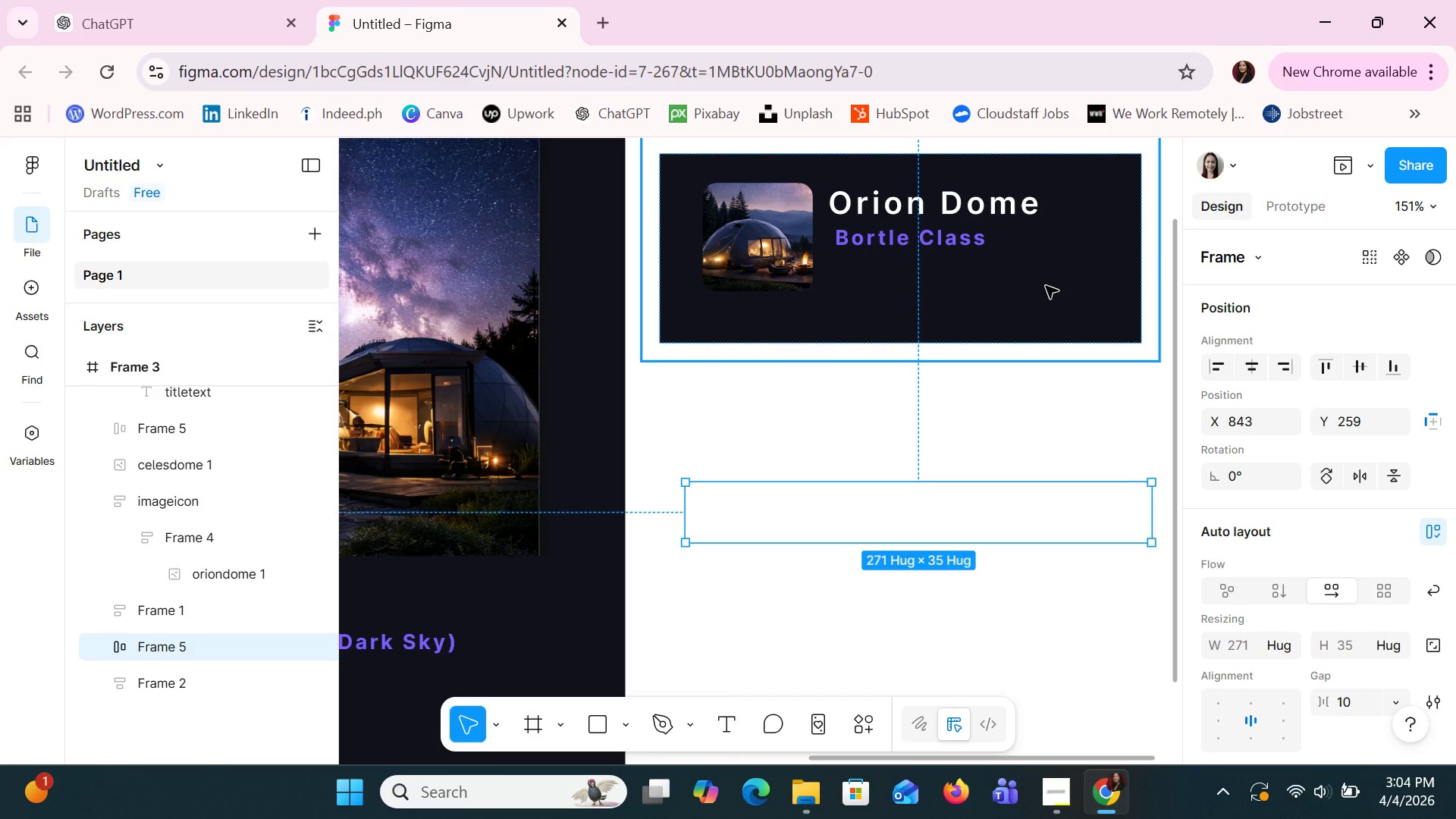 
wait(15.95)
 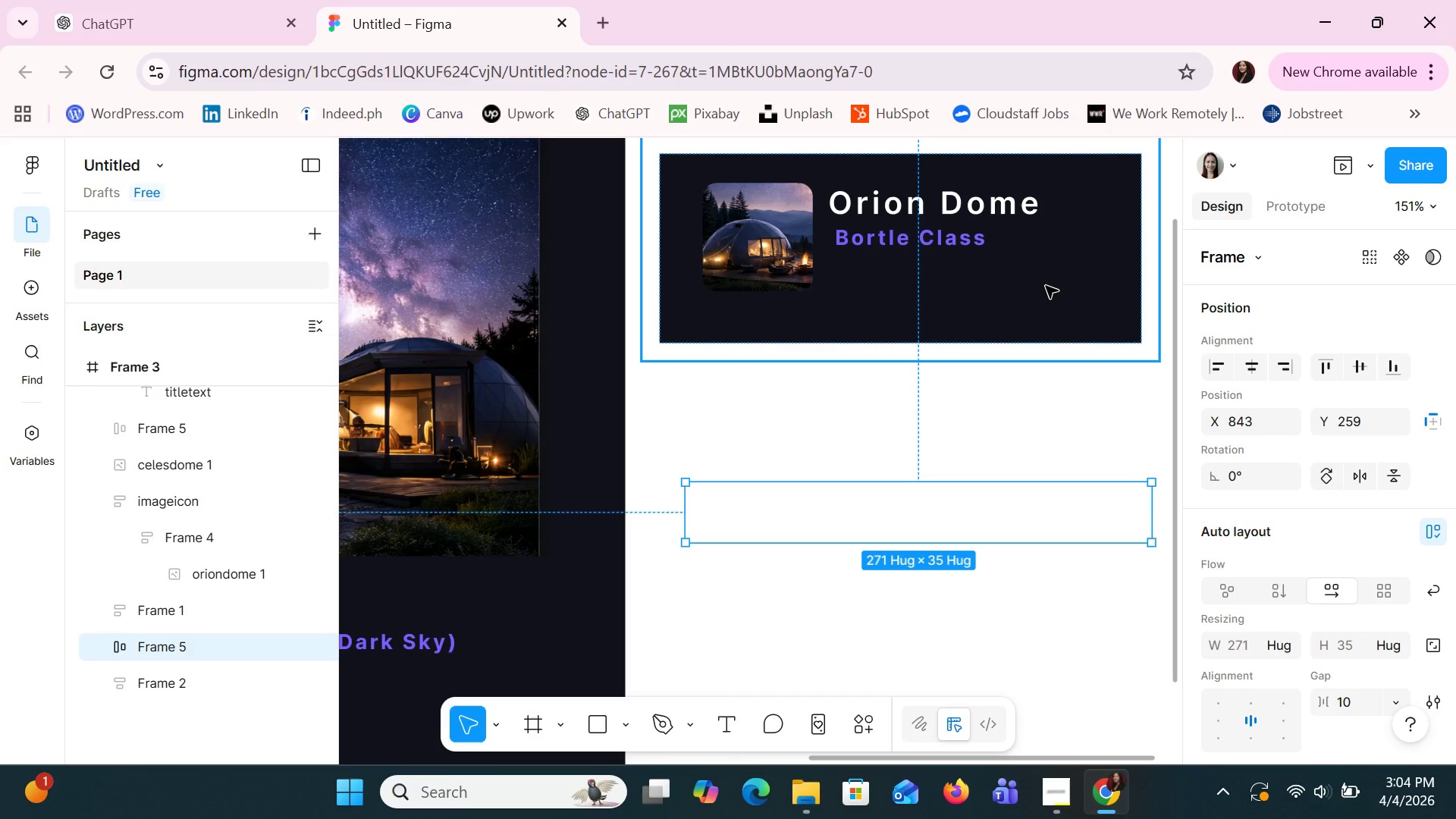 
left_click([889, 489])
 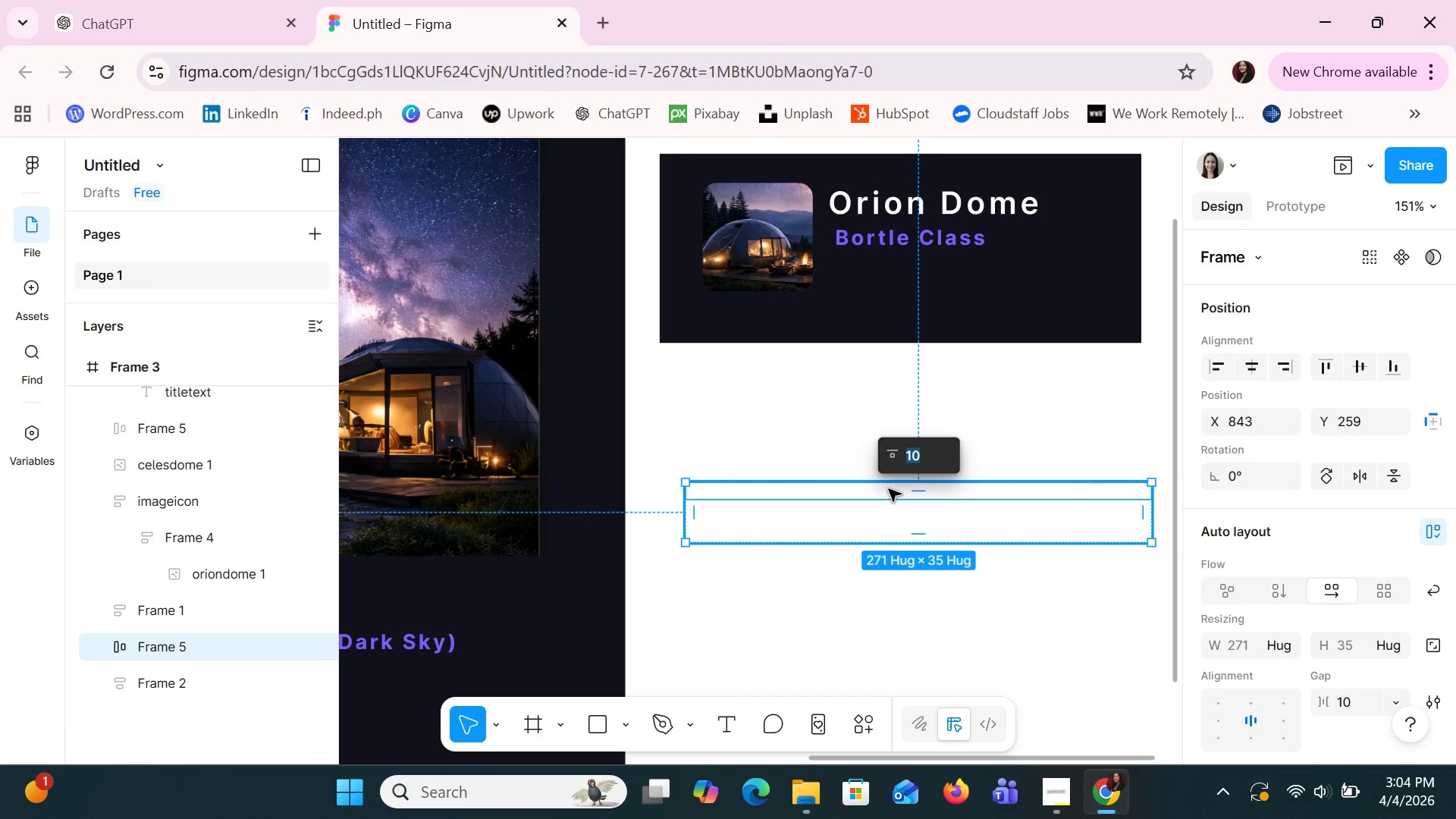 
key(Delete)
 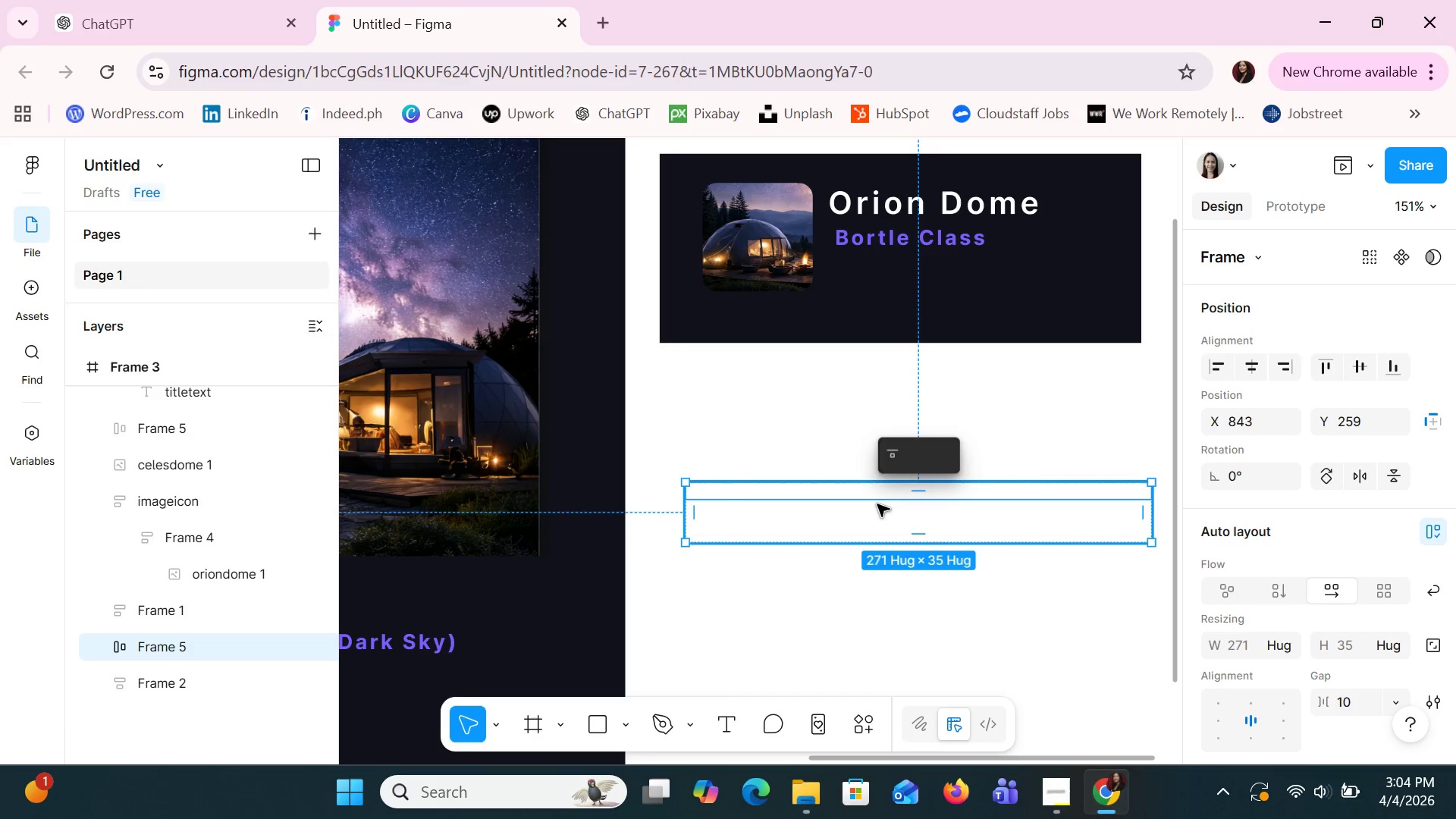 
left_click([877, 504])
 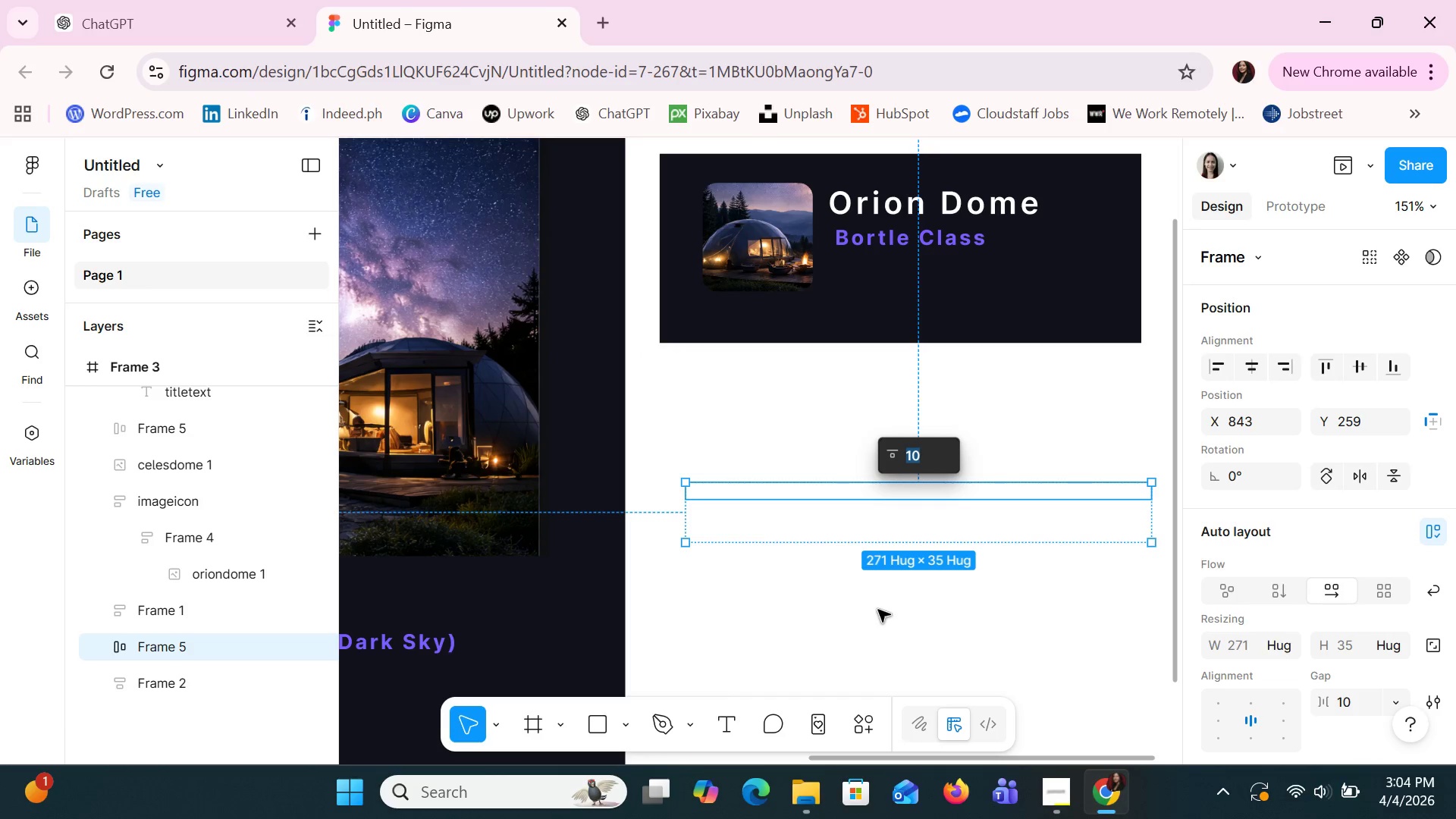 
left_click([878, 610])
 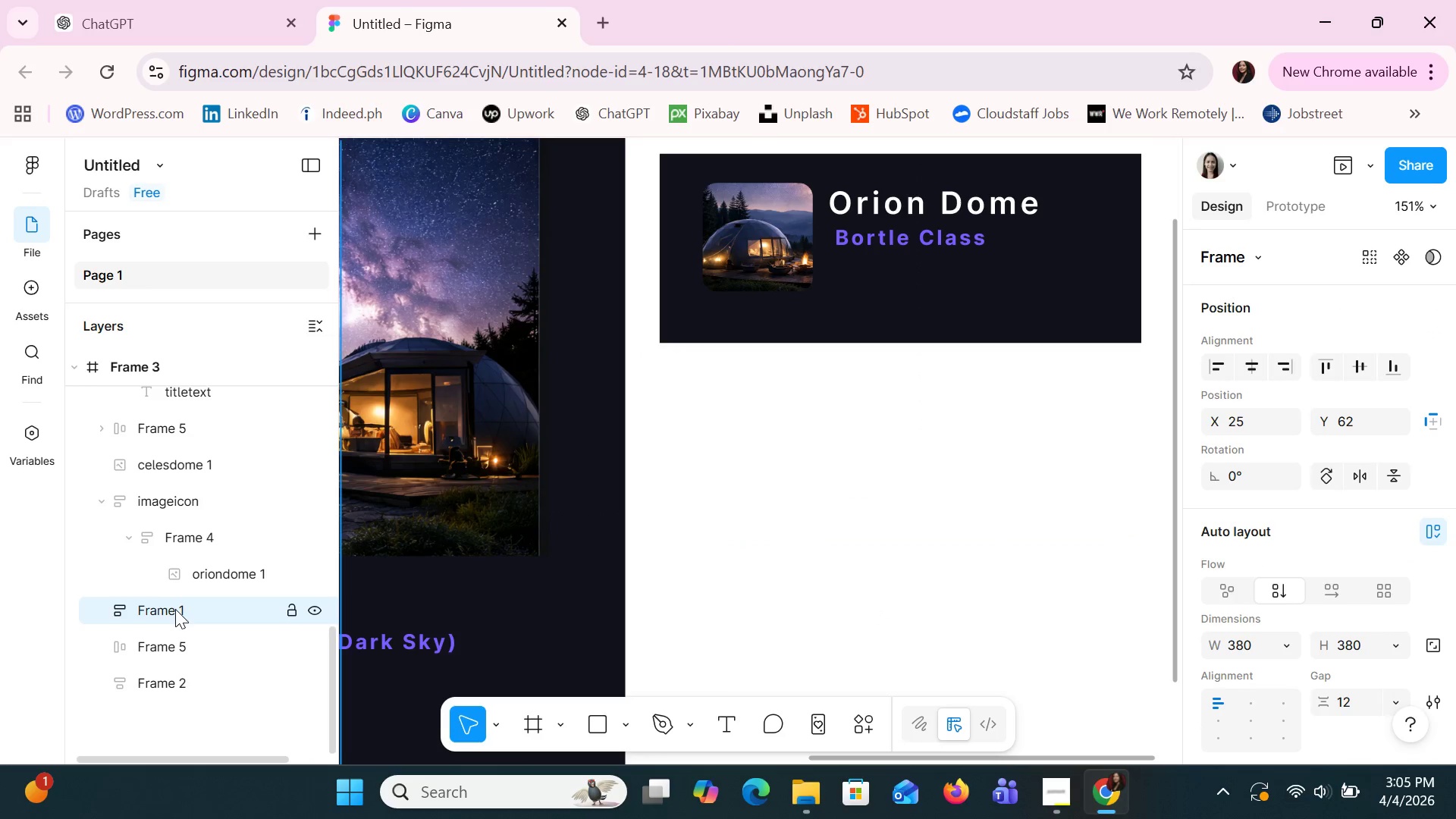 
left_click([168, 623])
 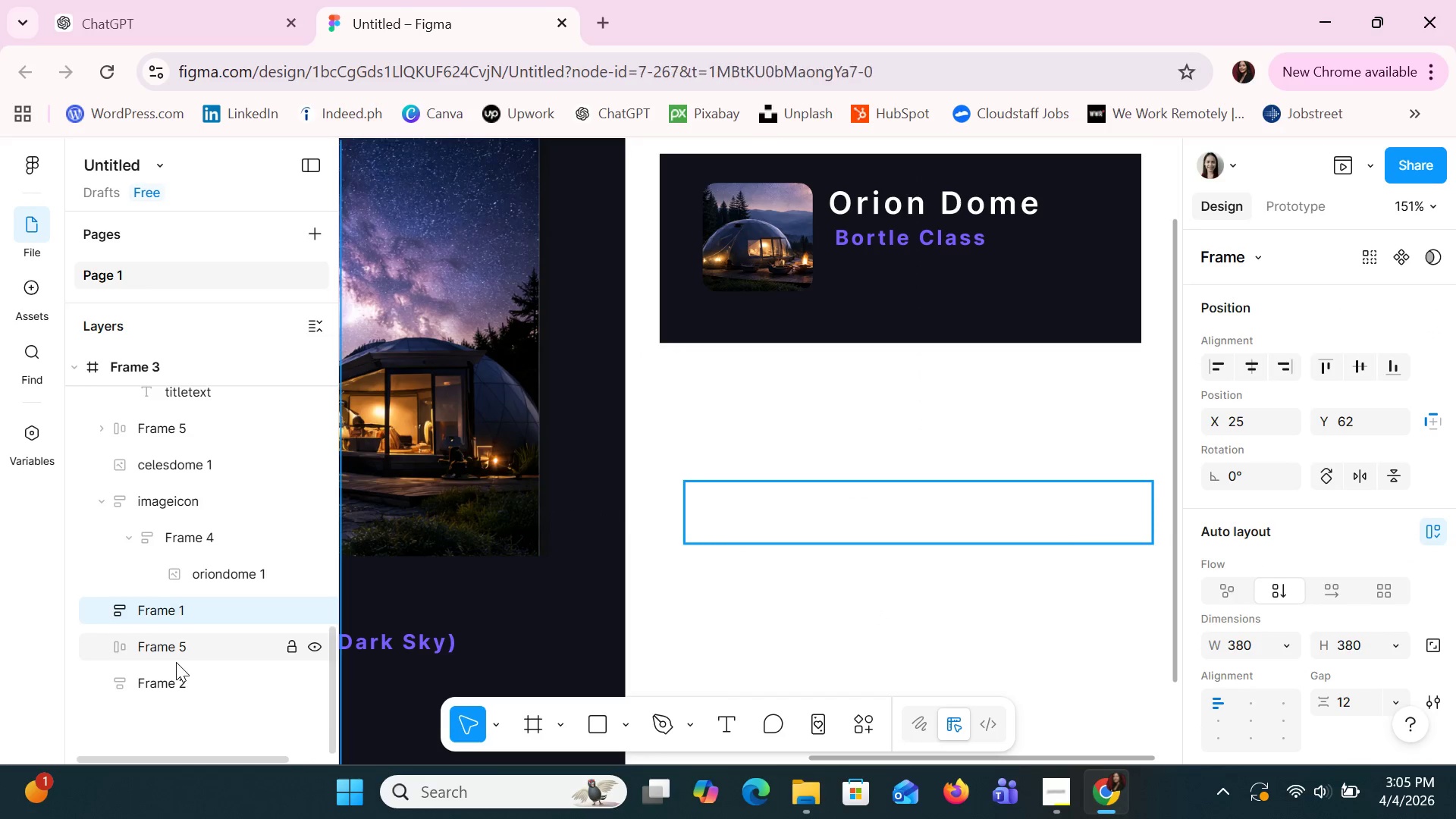 
double_click([176, 662])
 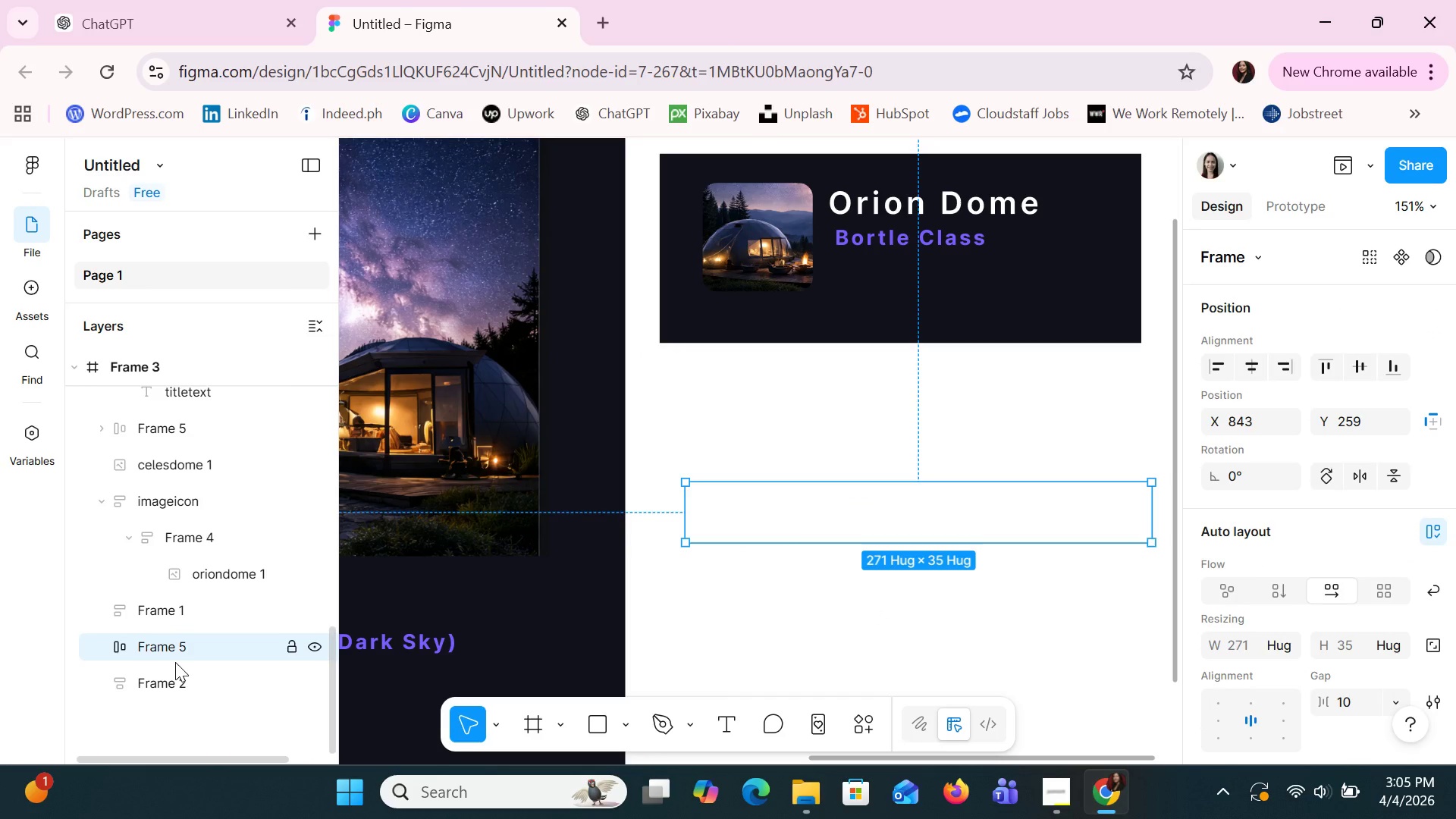 
key(Delete)
 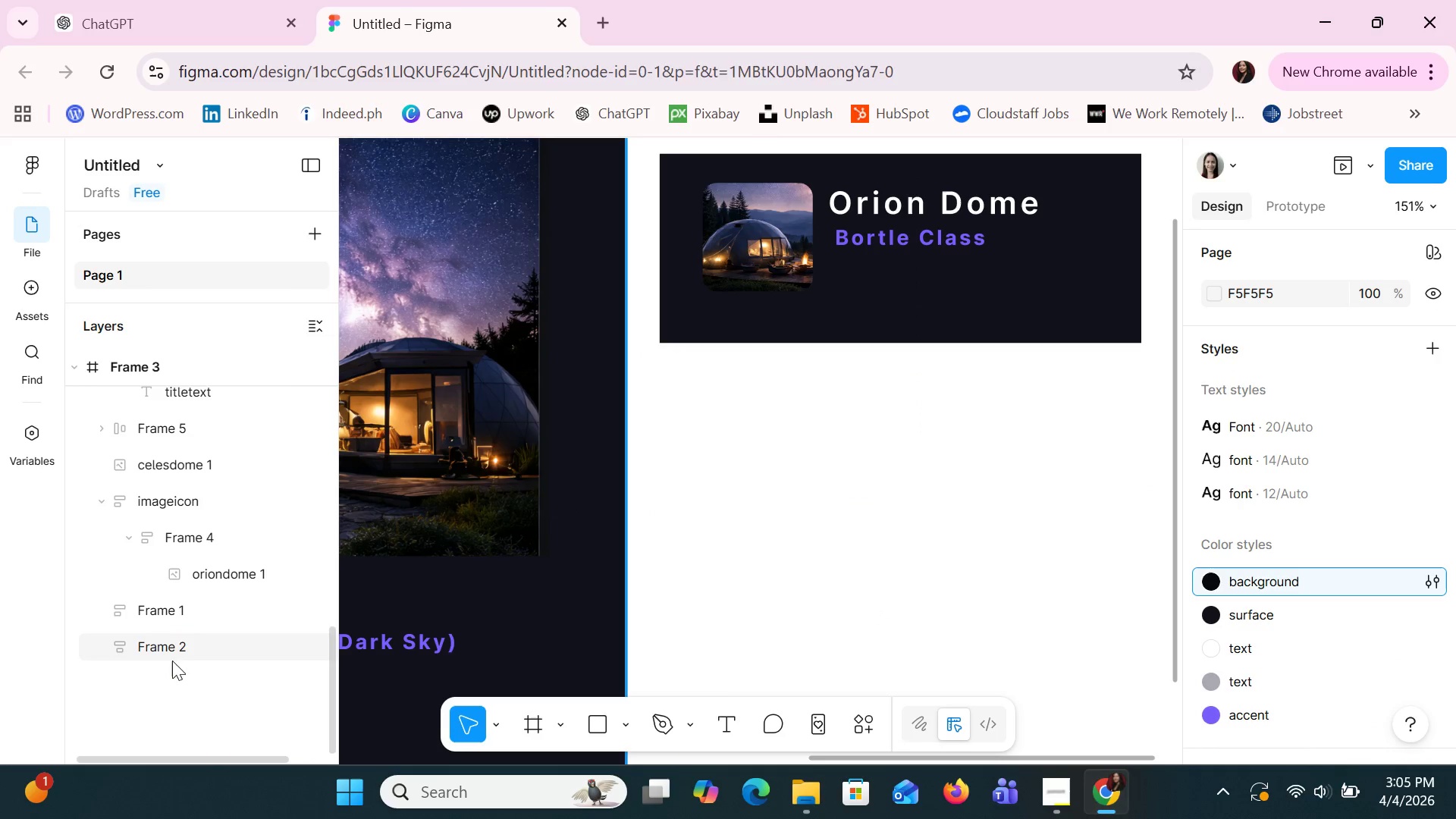 
left_click([171, 642])
 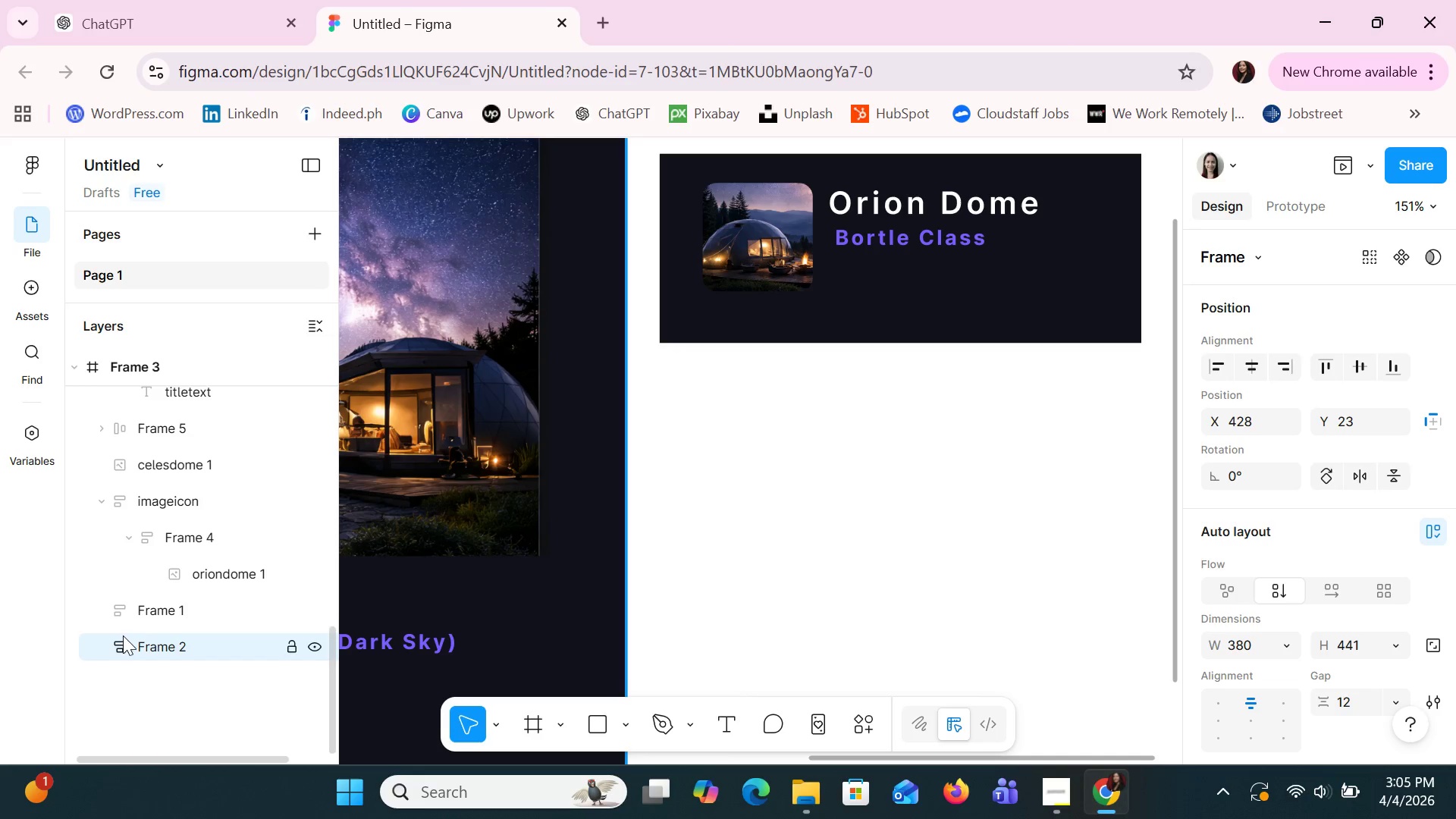 
double_click([124, 646])
 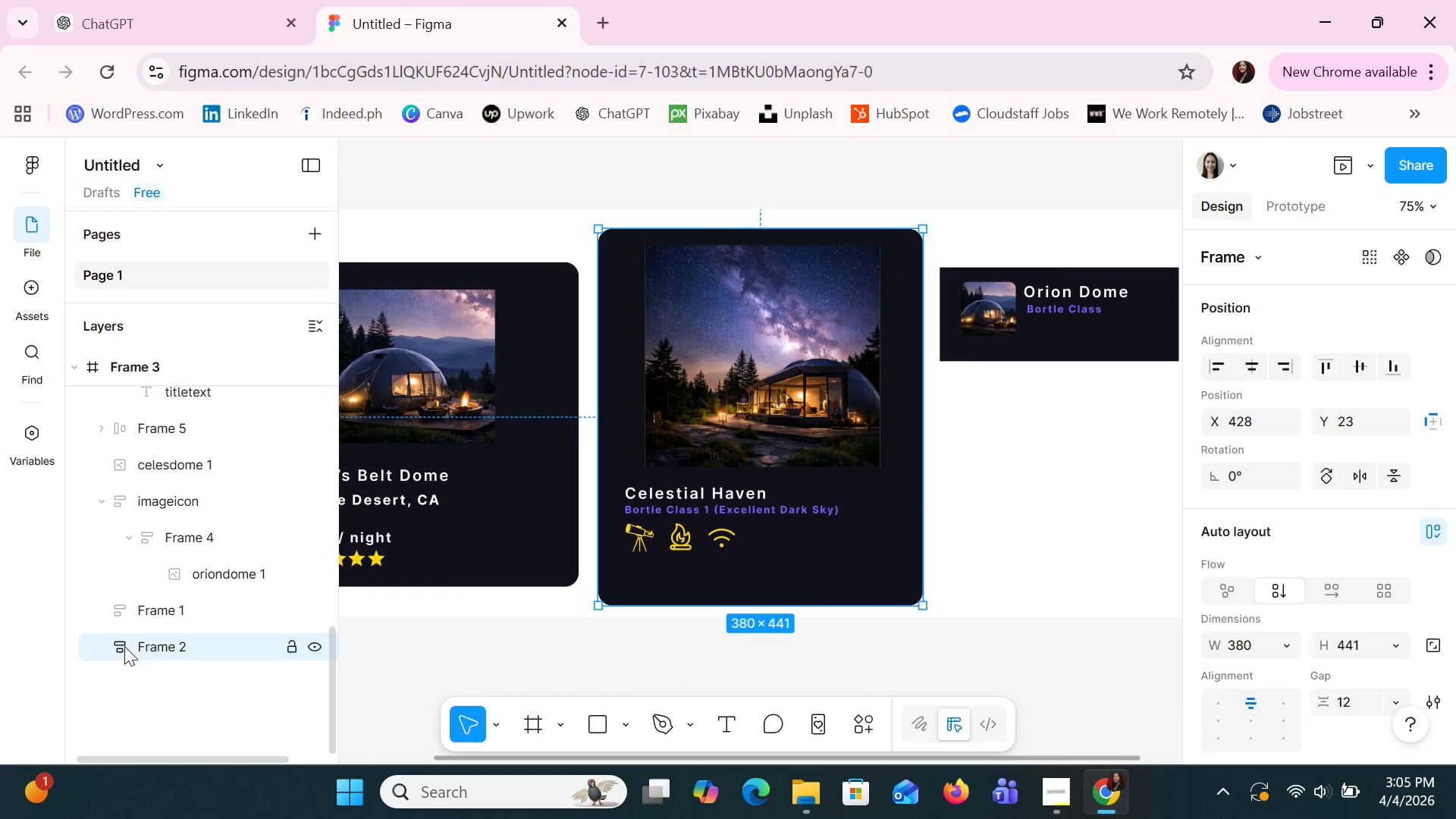 
left_click([147, 622])
 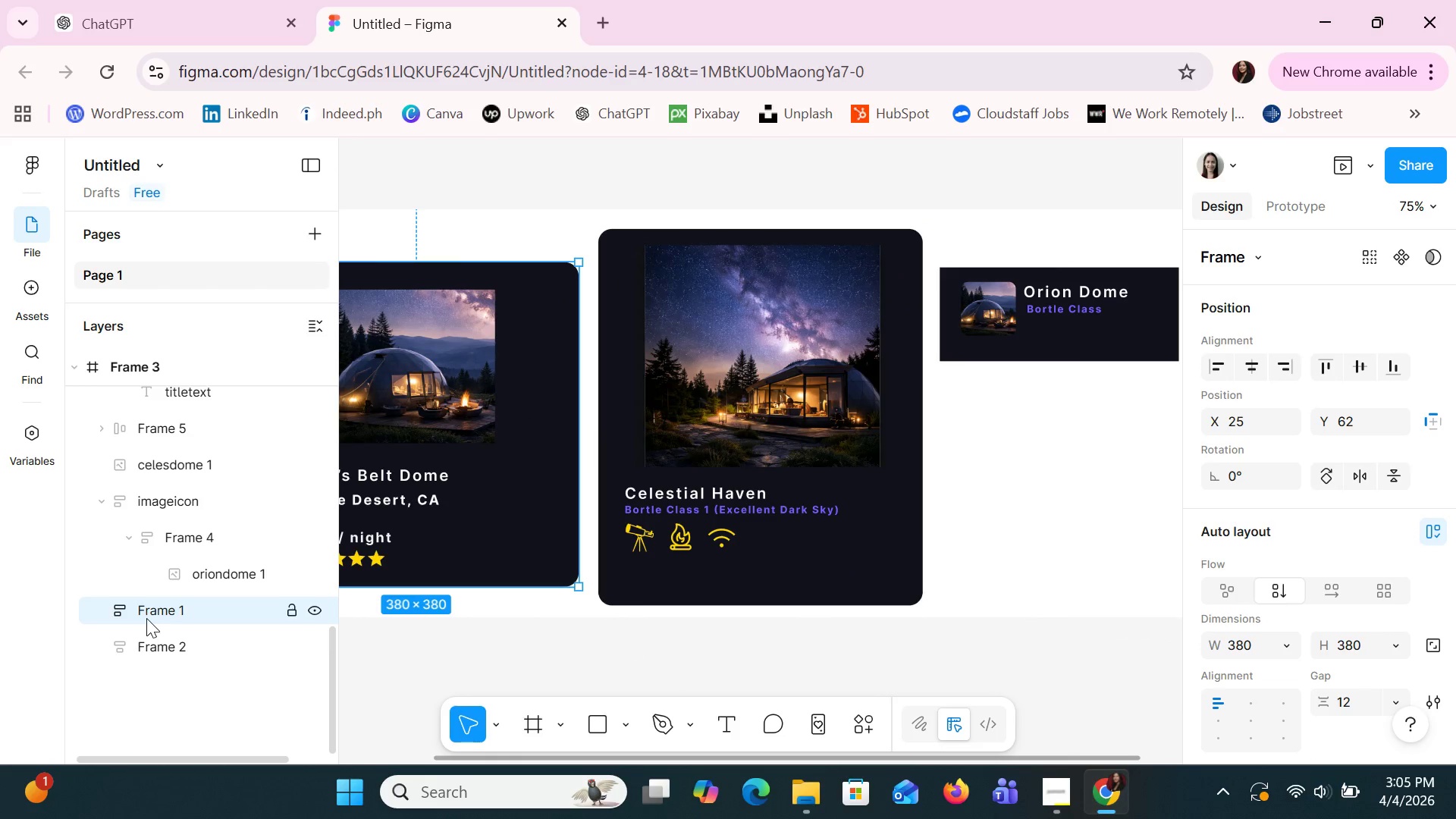 
left_click([181, 538])
 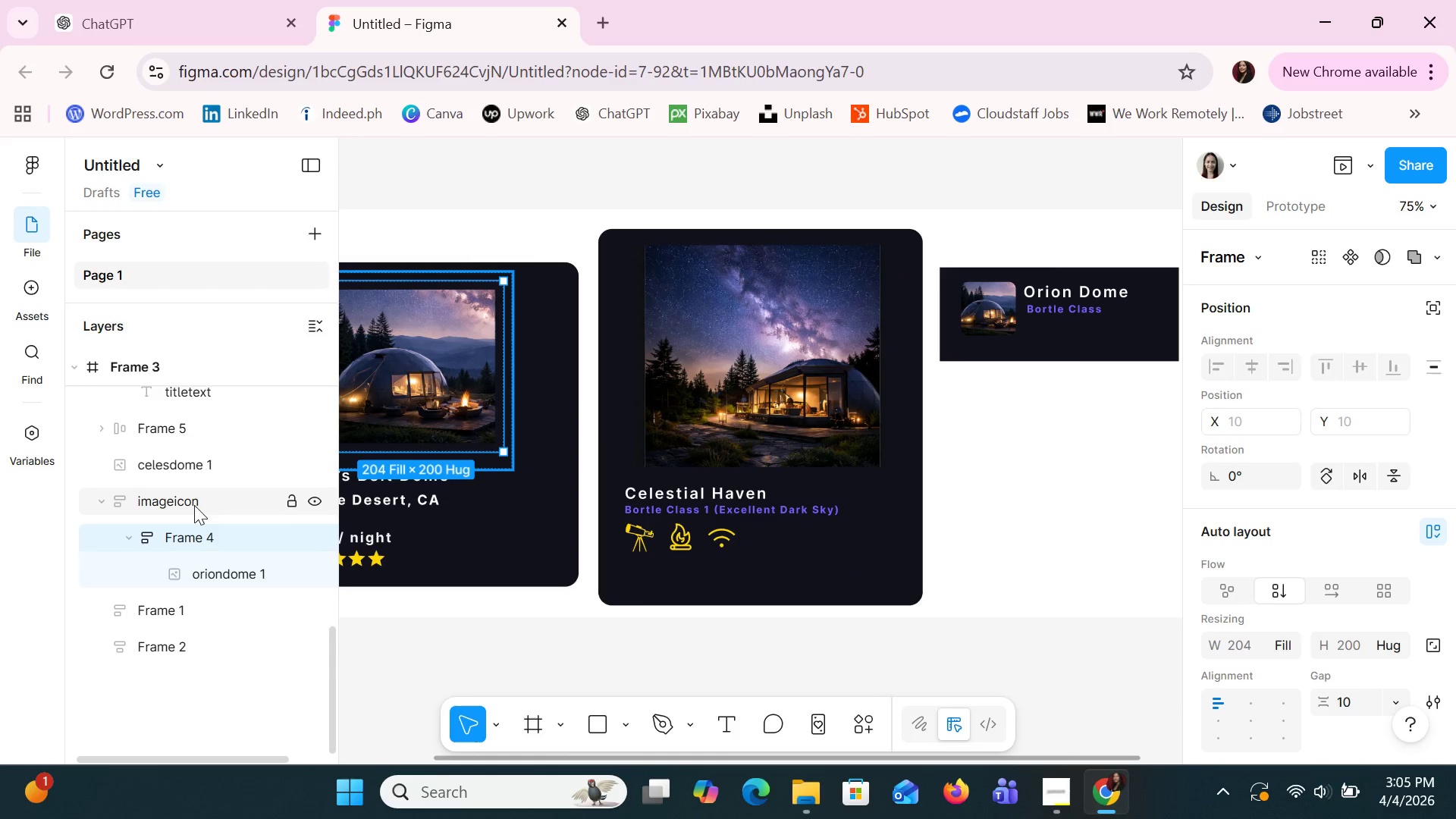 
scroll: coordinate [194, 504], scroll_direction: up, amount: 2.0
 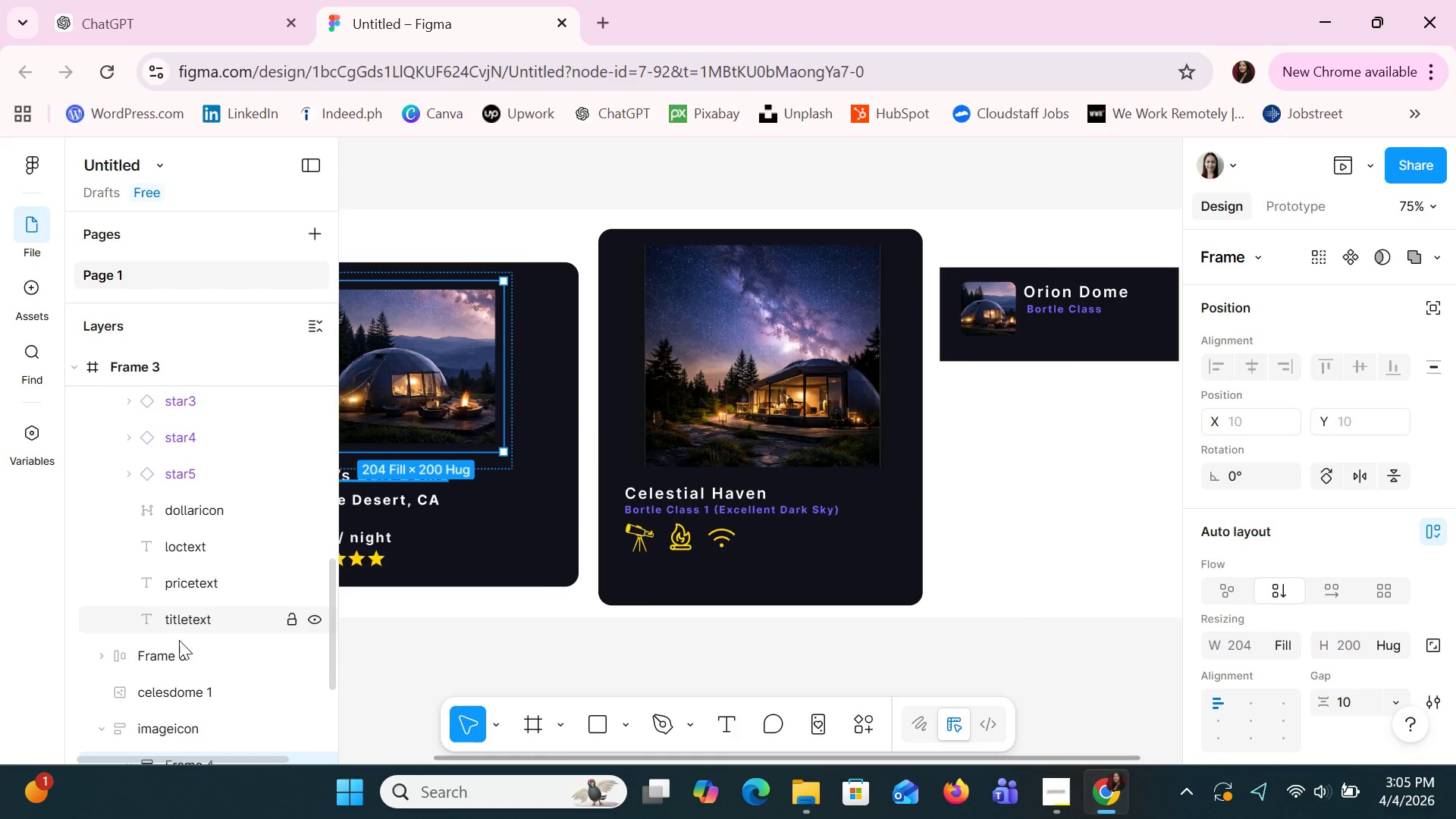 
left_click([181, 642])
 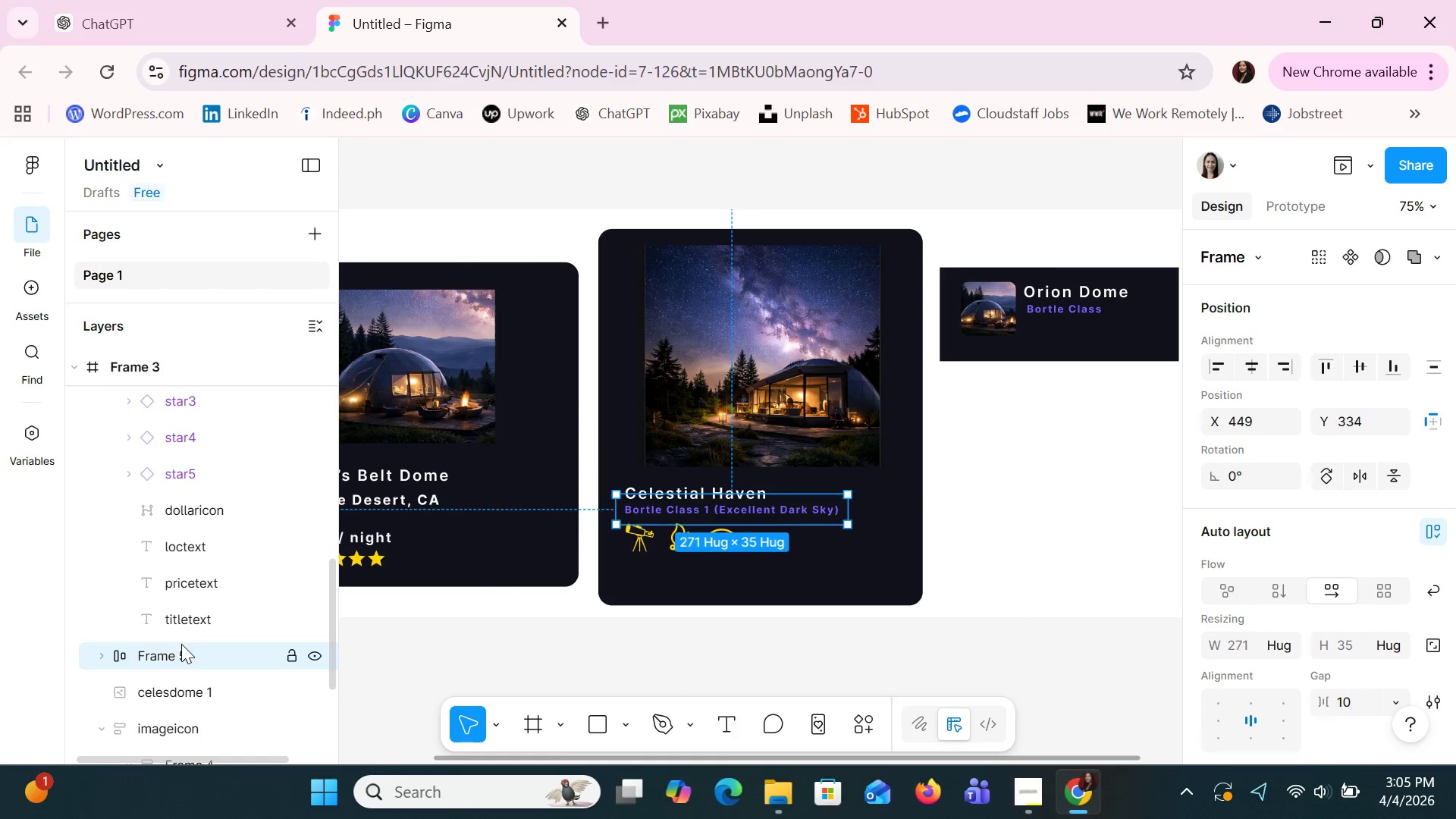 
scroll: coordinate [188, 652], scroll_direction: up, amount: 12.0
 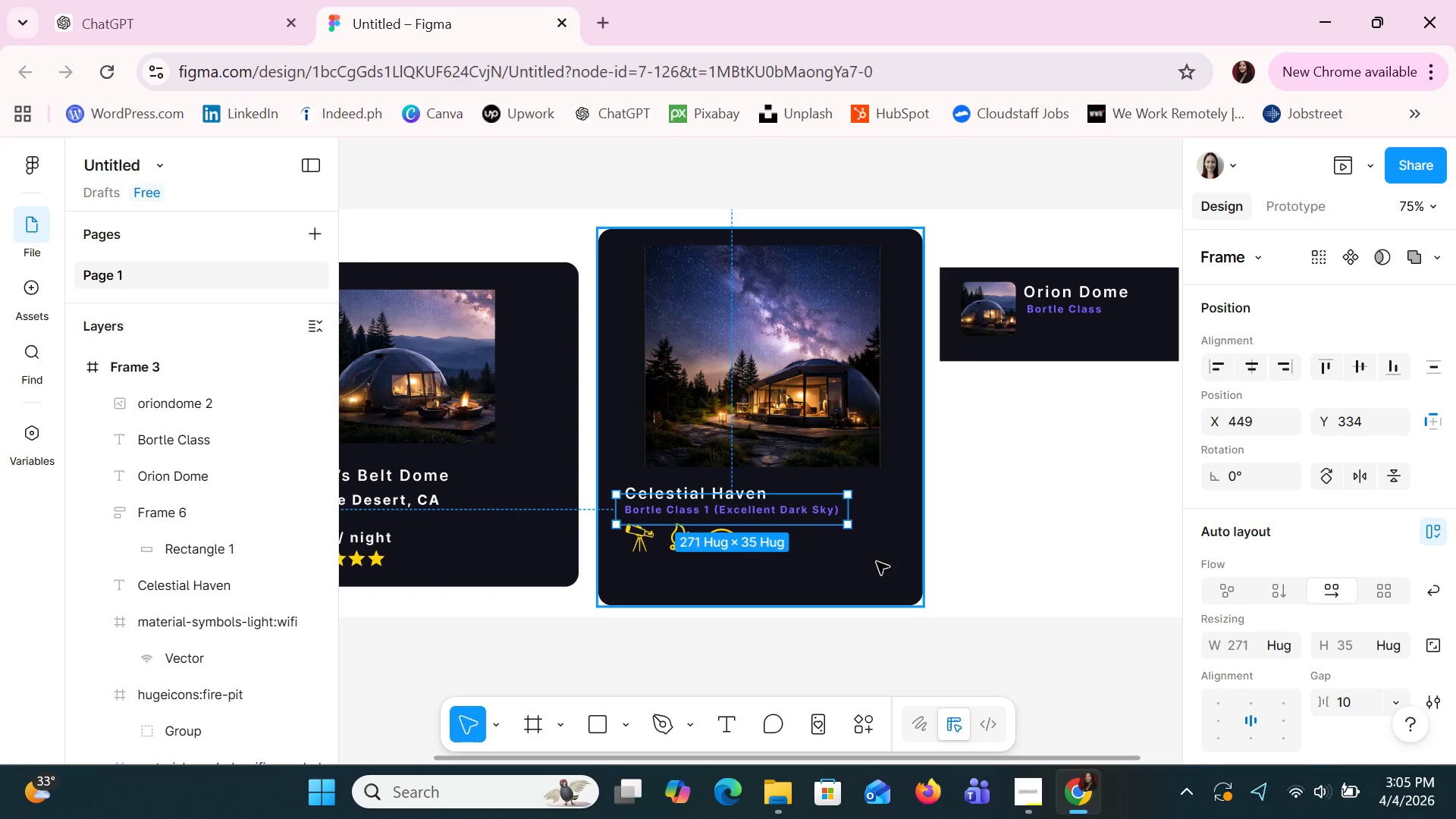 
left_click([987, 485])
 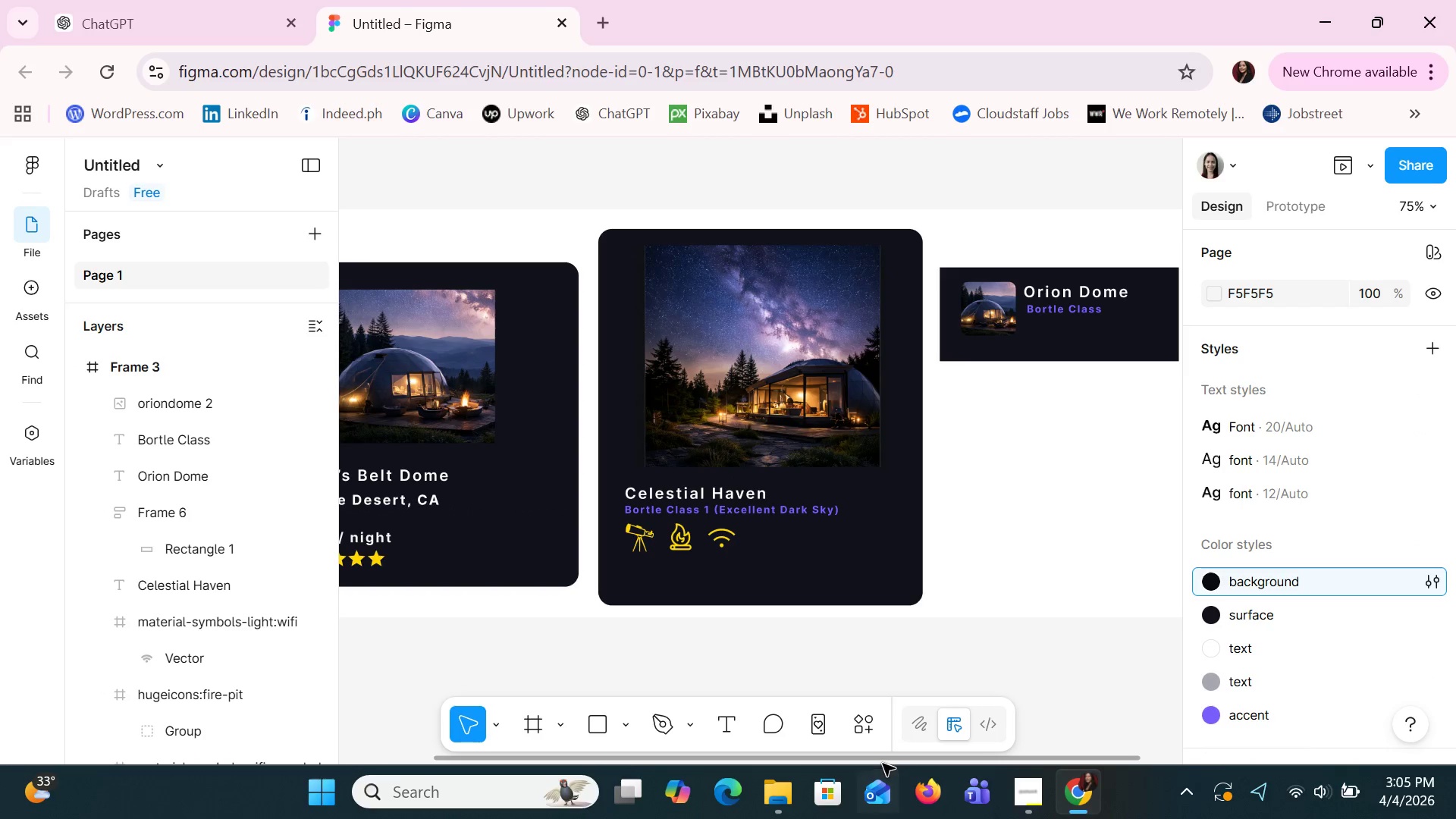 
left_click_drag(start_coordinate=[880, 761], to_coordinate=[1002, 761])
 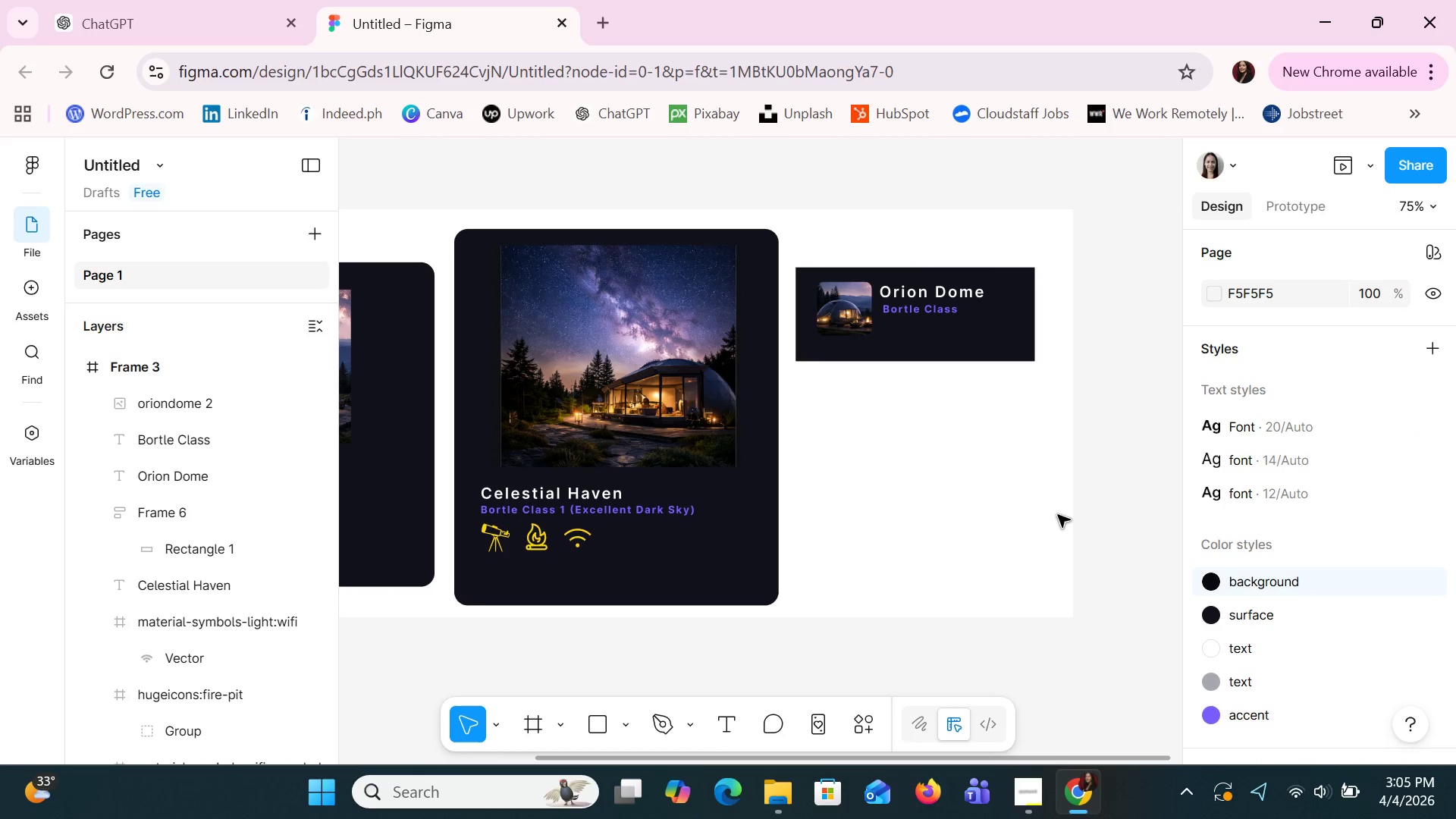 
left_click([1056, 513])
 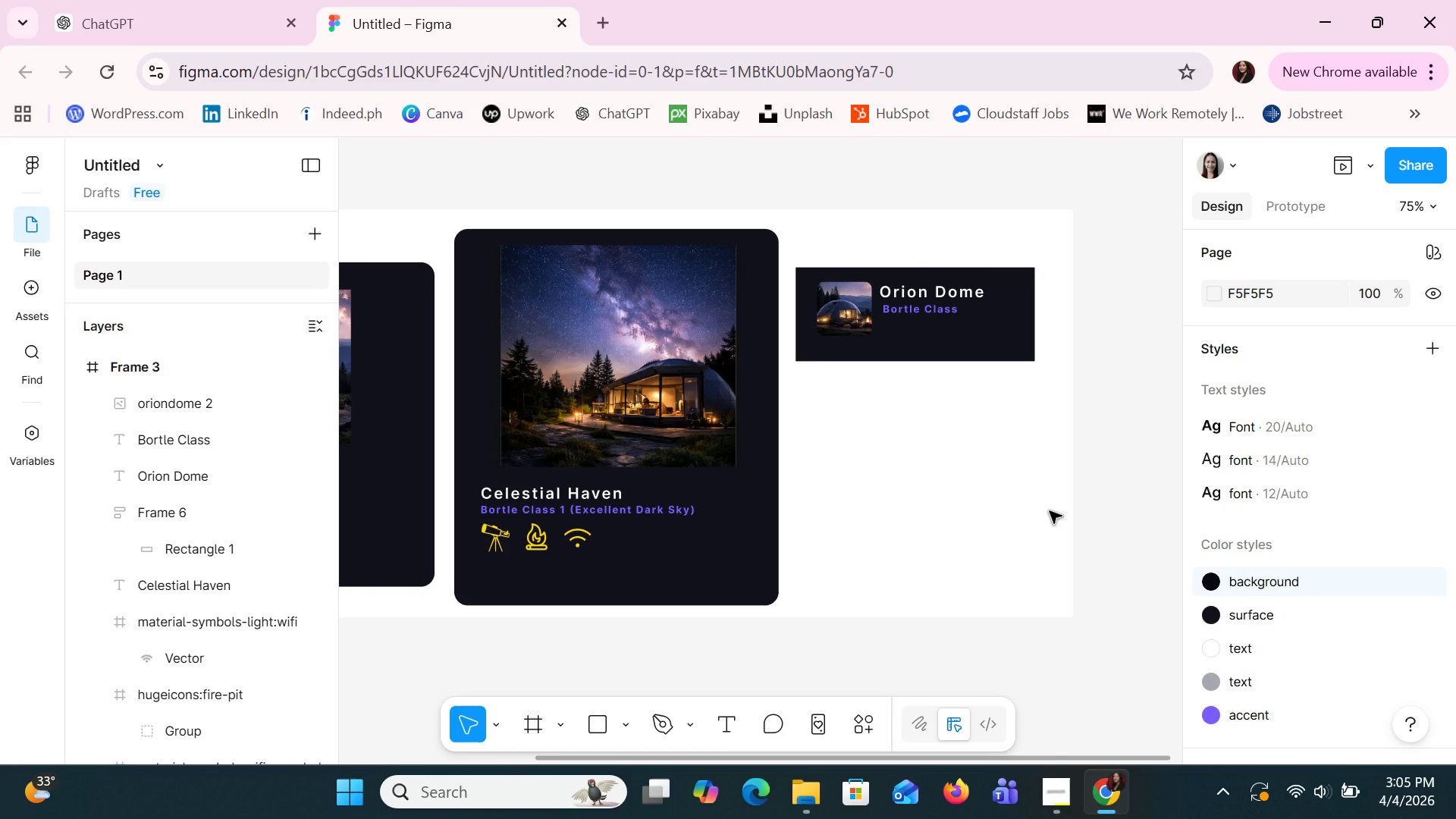 
wait(6.64)
 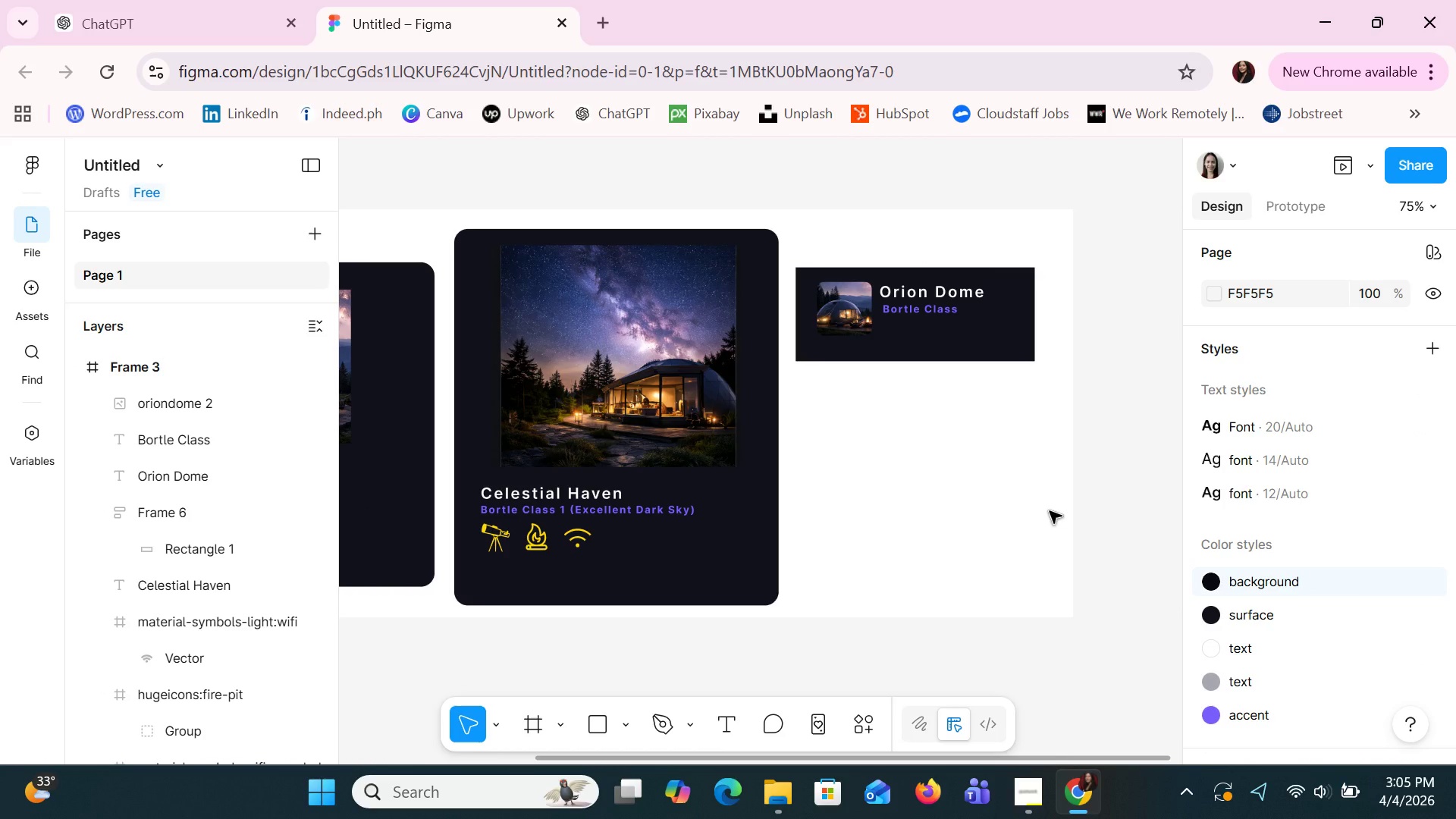 
key(Alt+Tab)